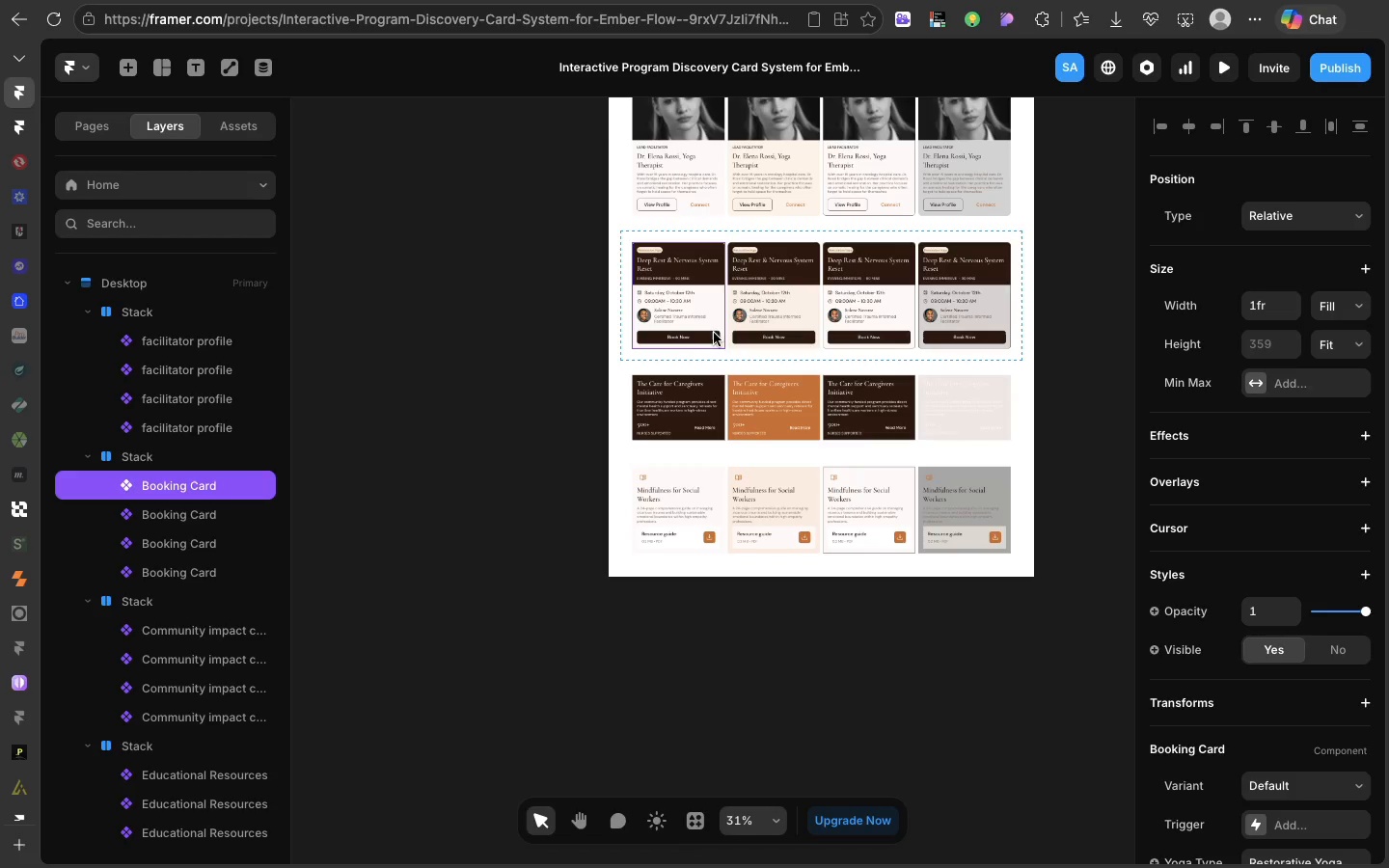 
scroll: coordinate [1383, 652], scroll_direction: down, amount: 31.0
 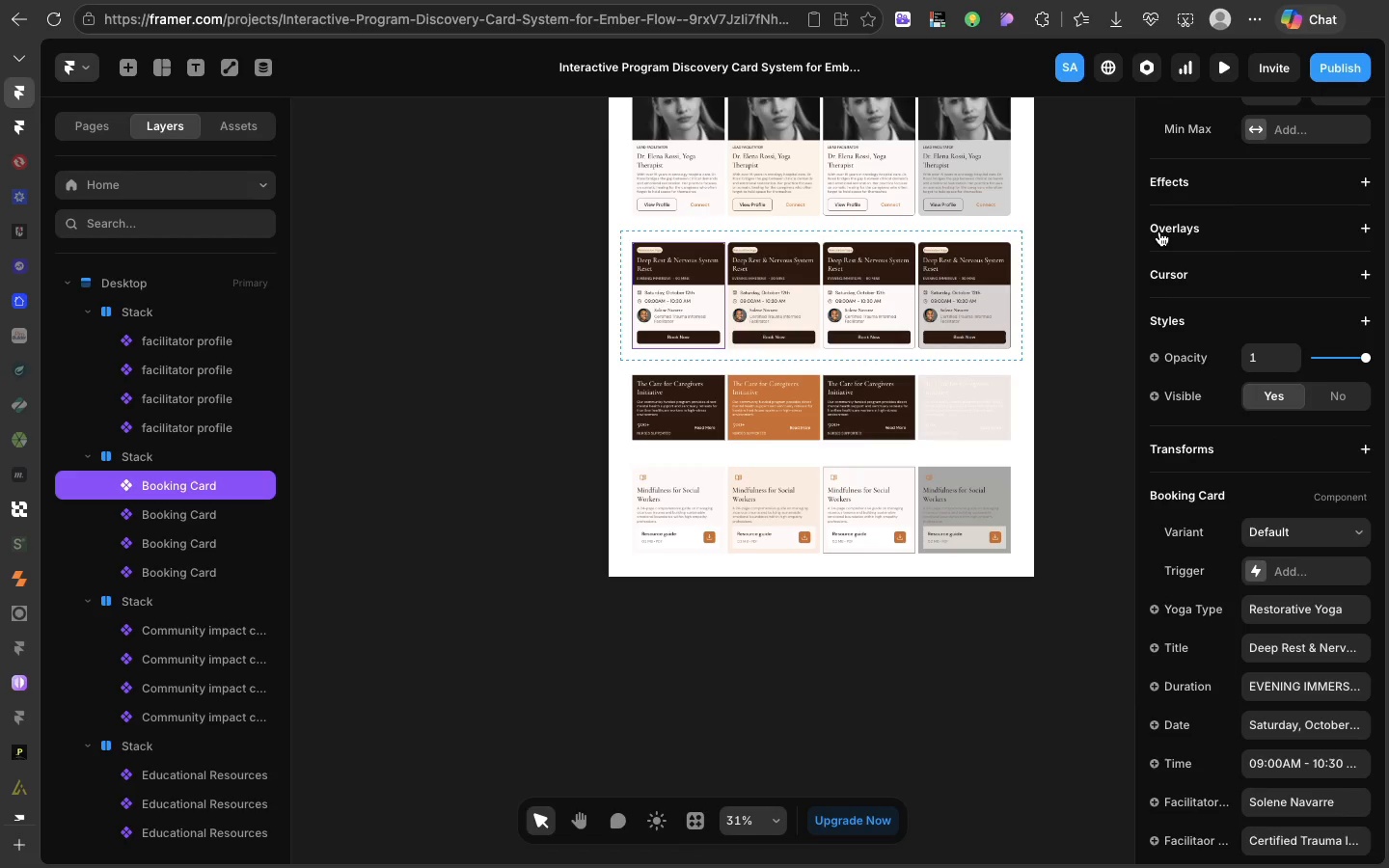 
left_click([1367, 173])
 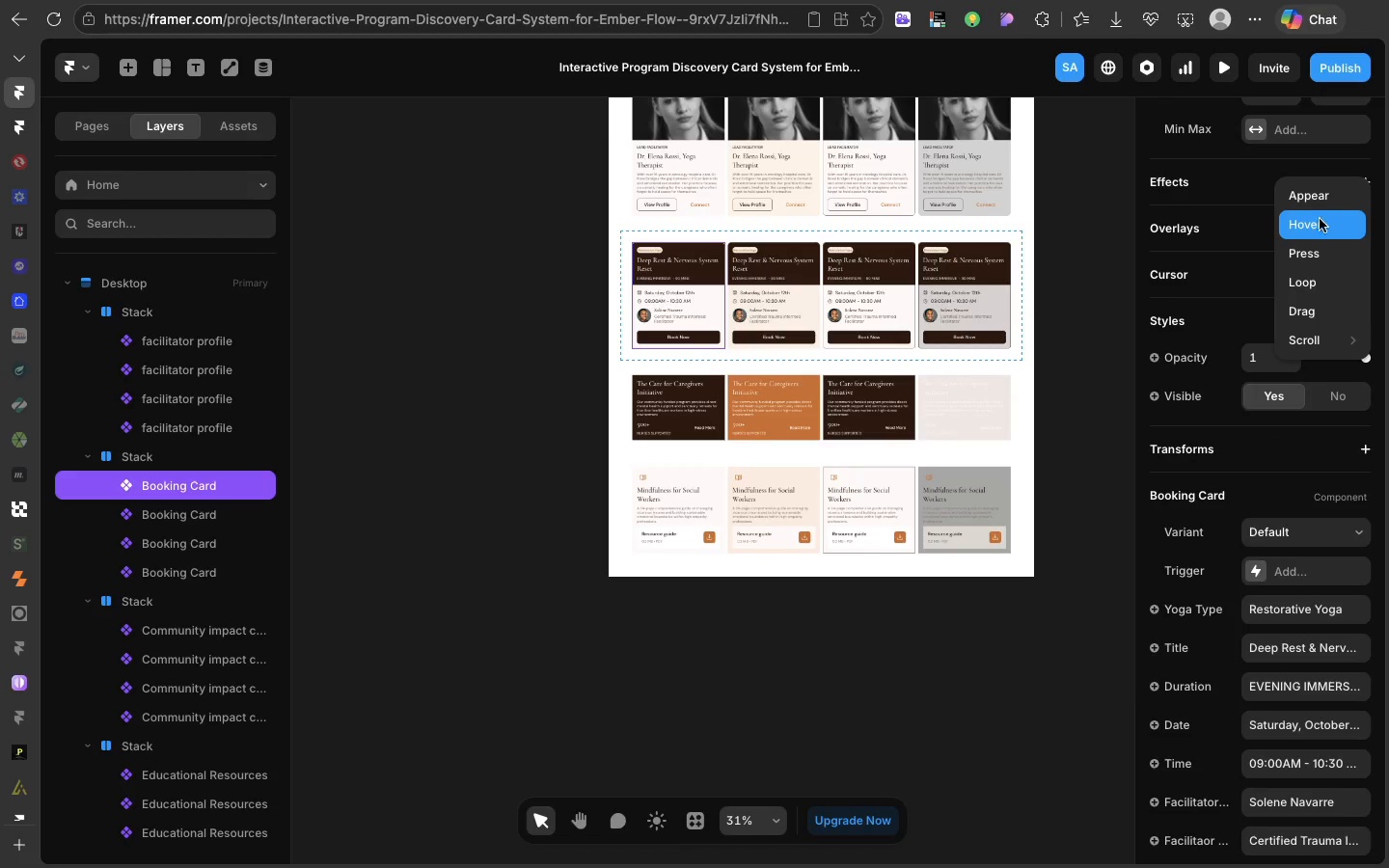 
left_click([1317, 225])
 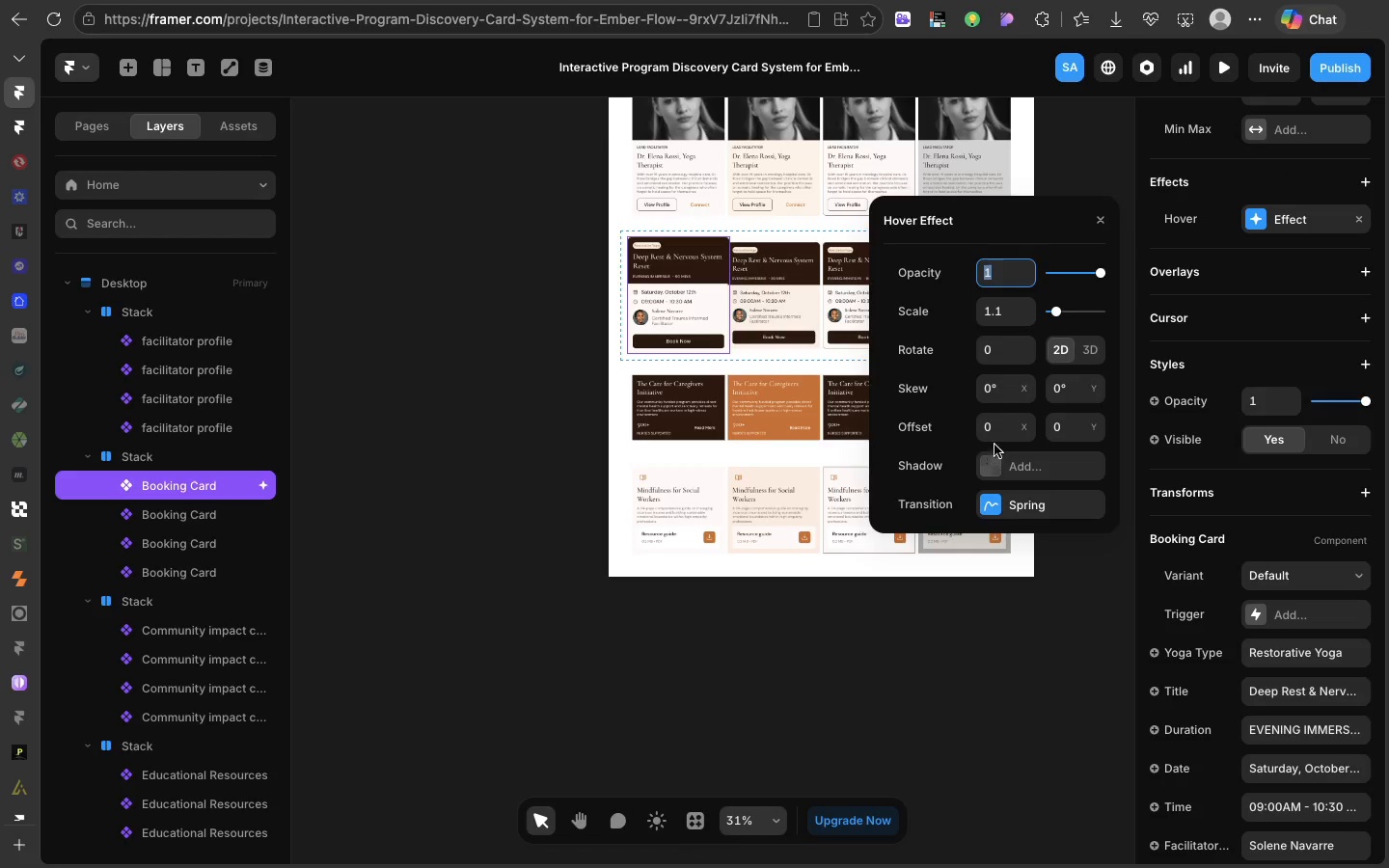 
key(Meta+Z)
 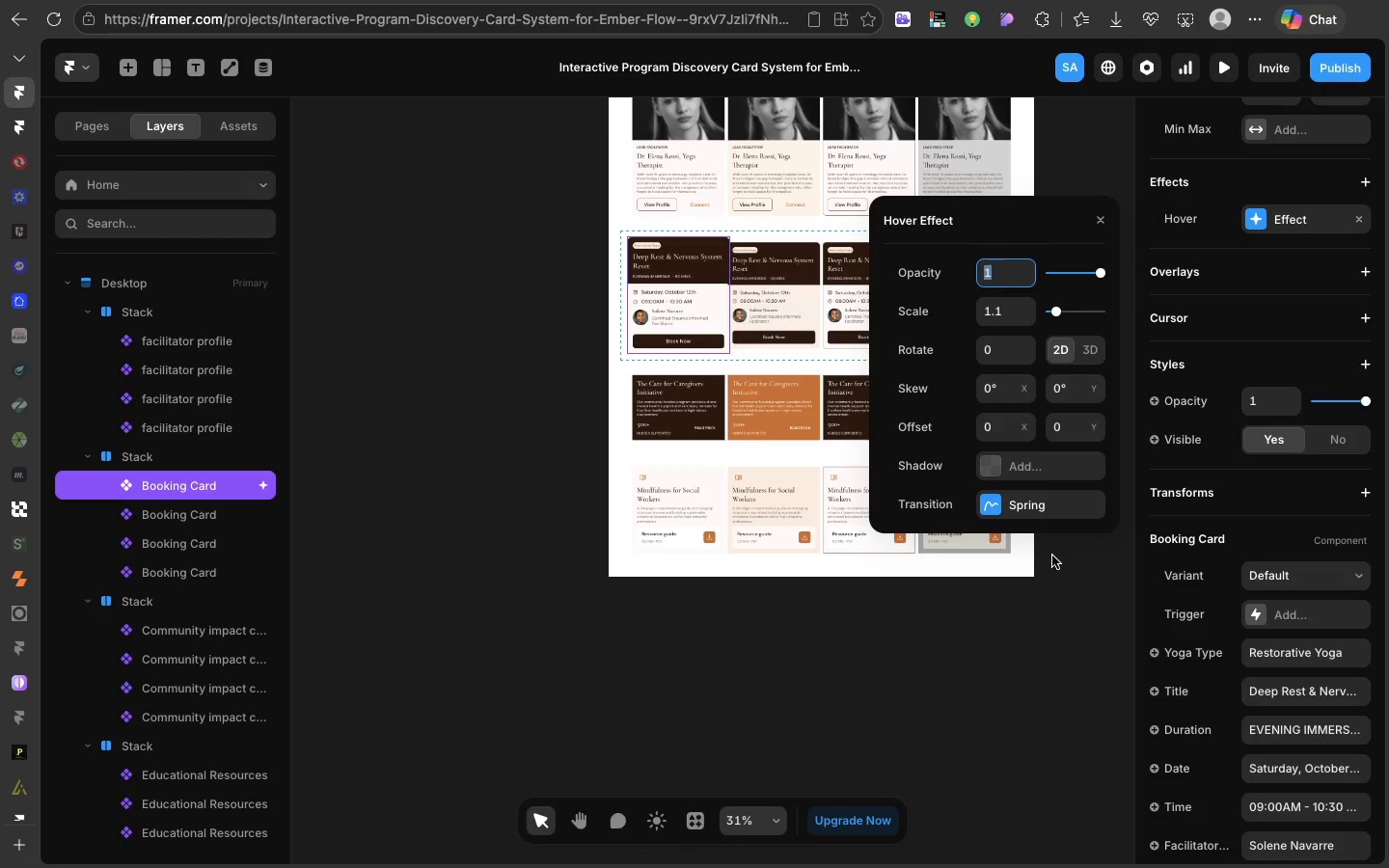 
left_click([1052, 558])
 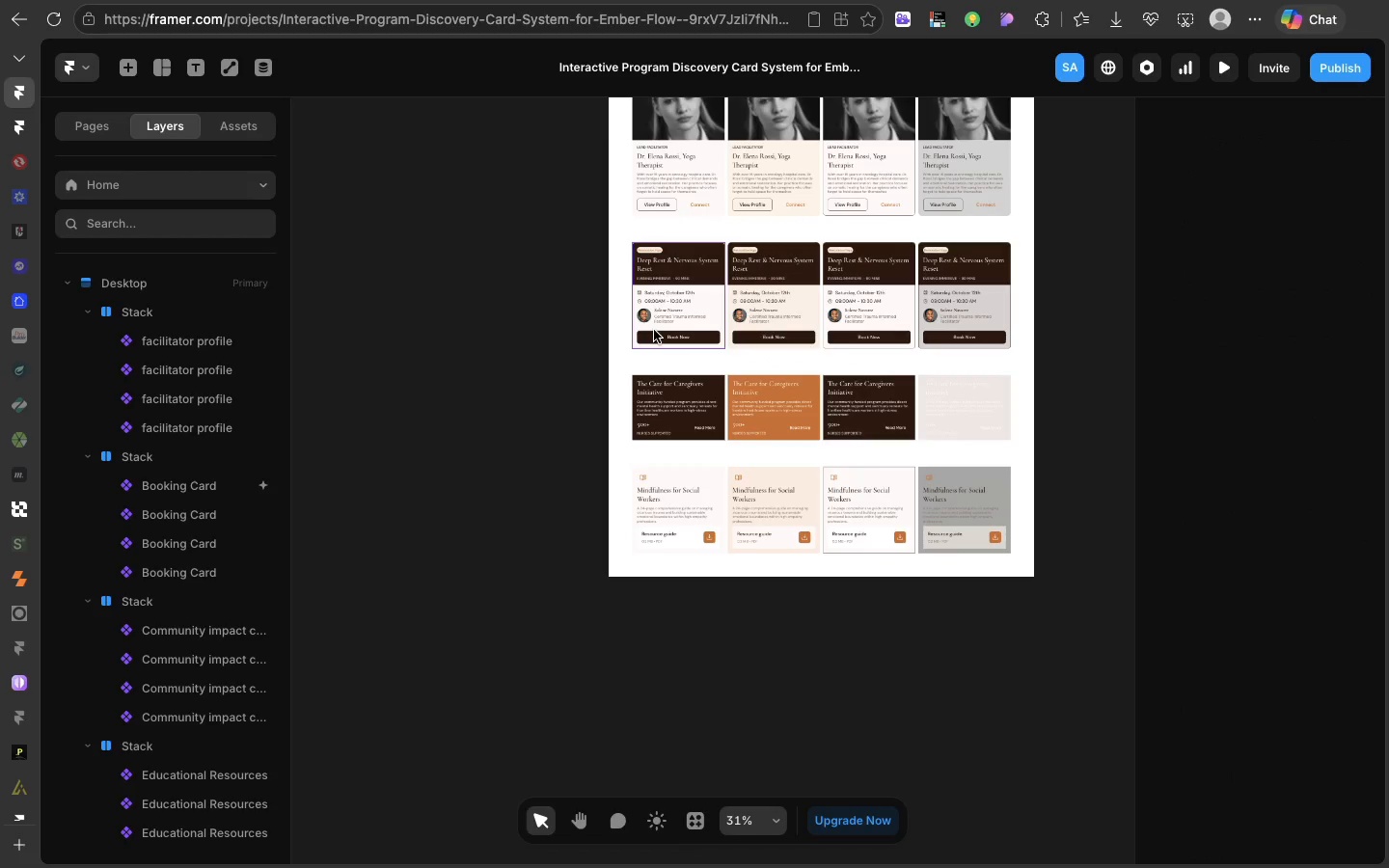 
left_click([654, 330])
 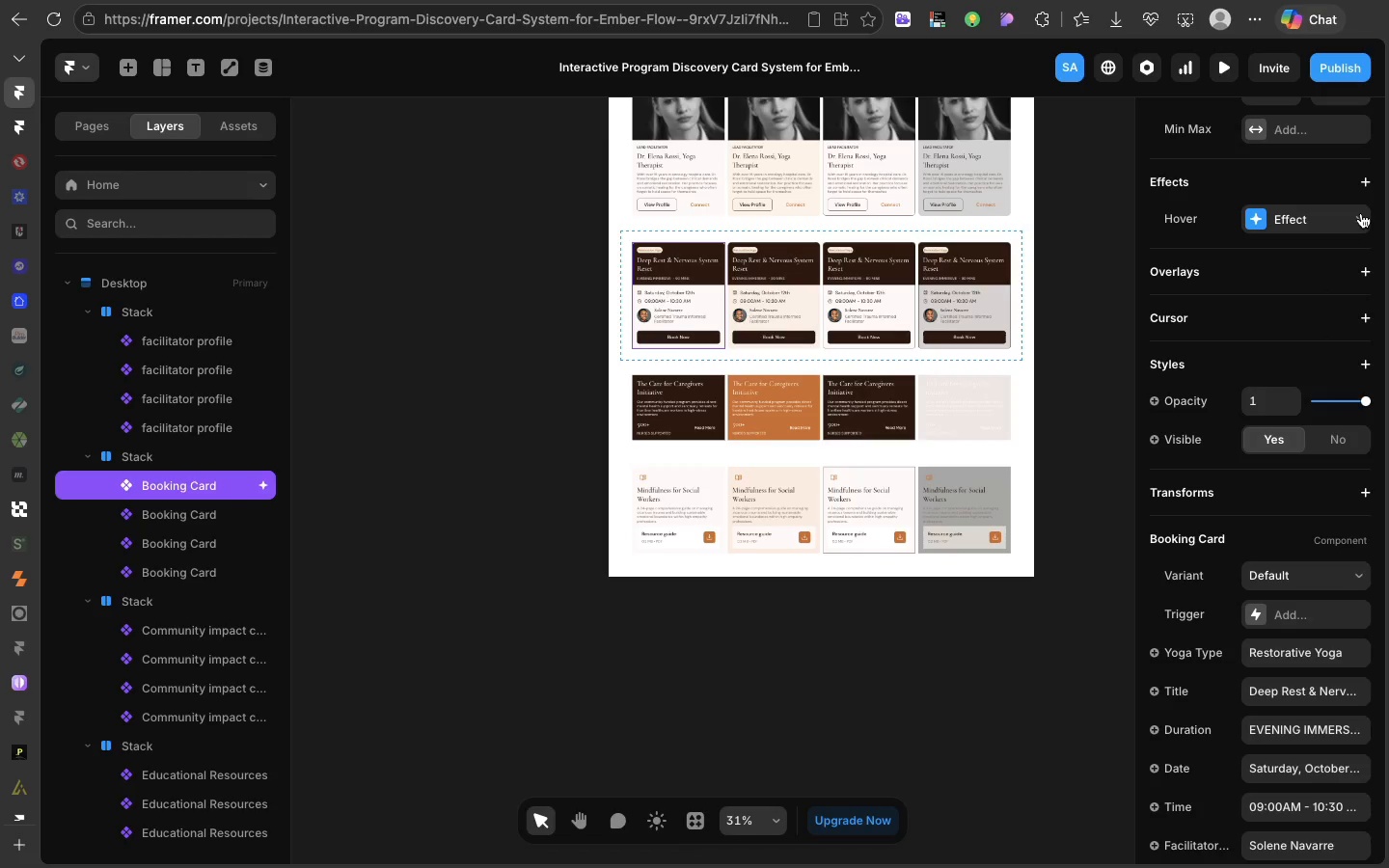 
left_click([1360, 210])
 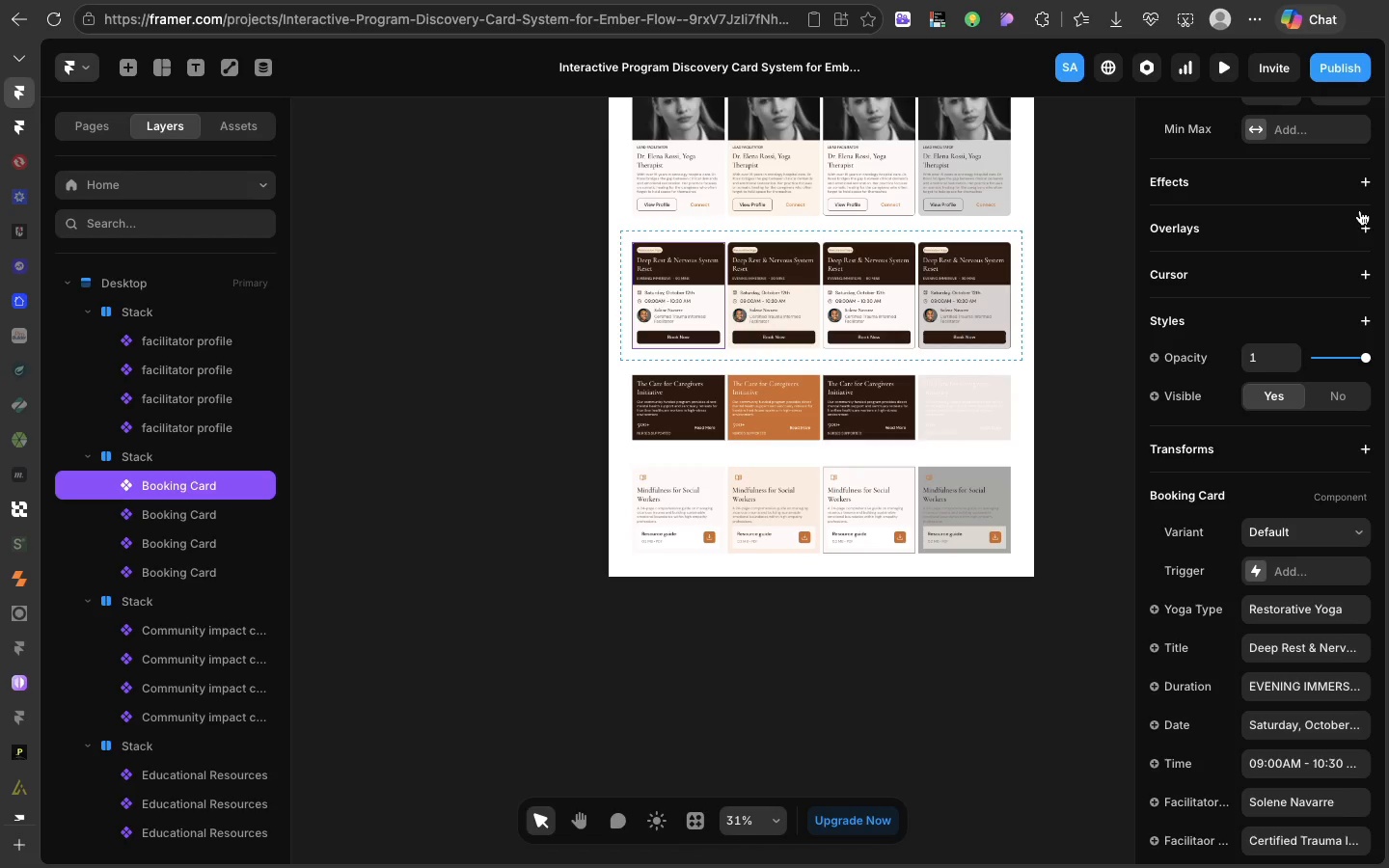 
wait(64.58)
 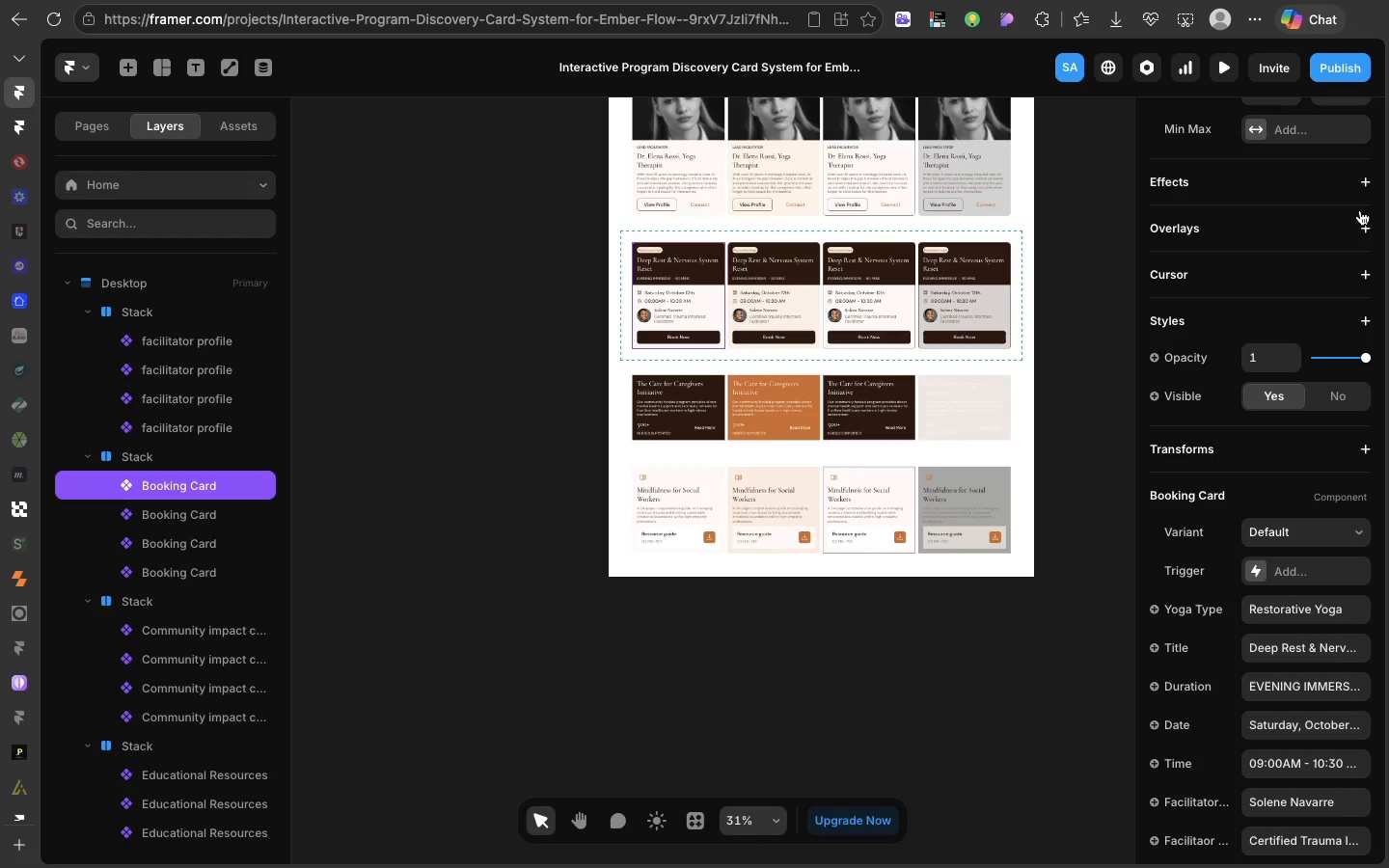 
left_click([865, 401])
 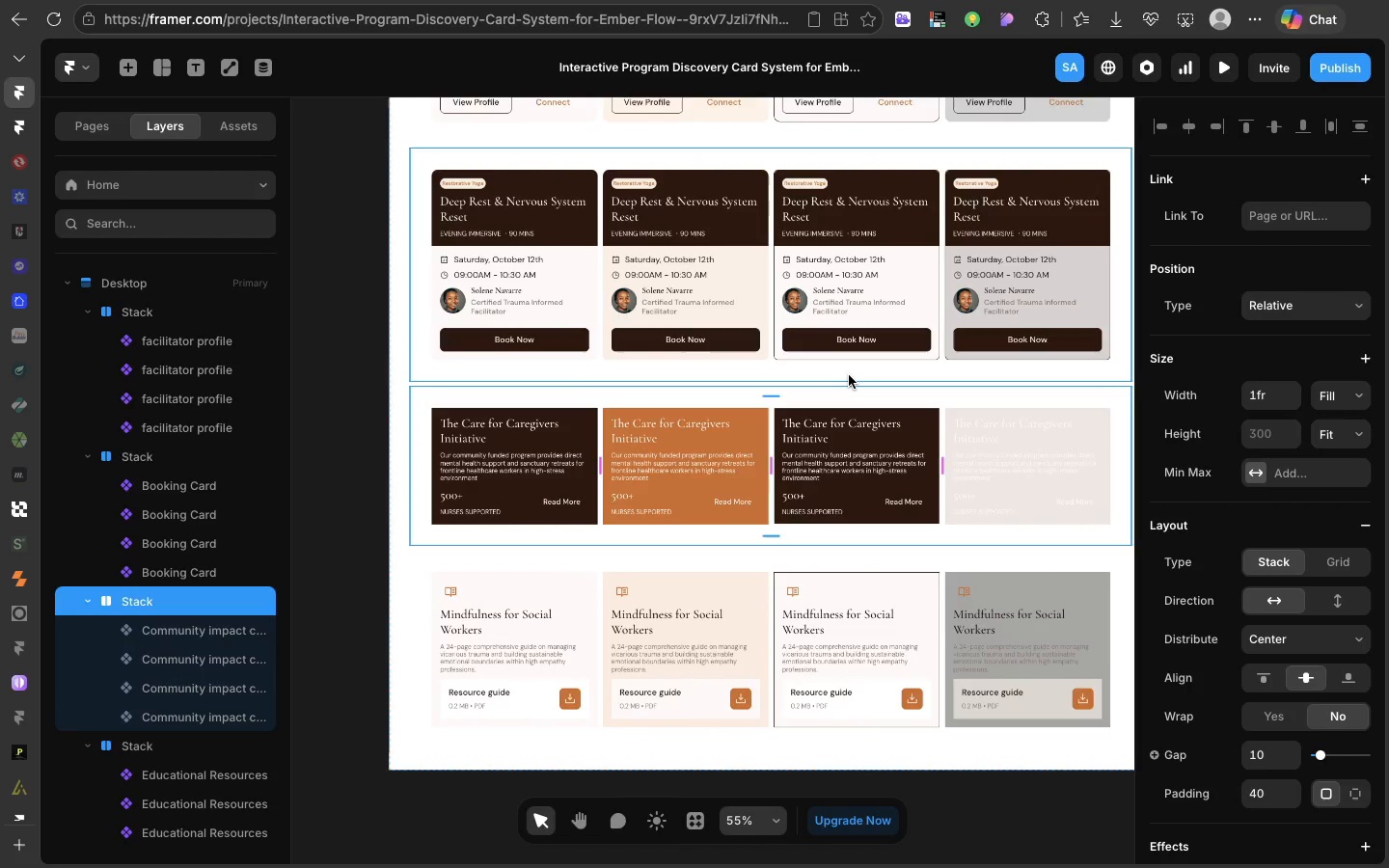 
left_click([849, 375])
 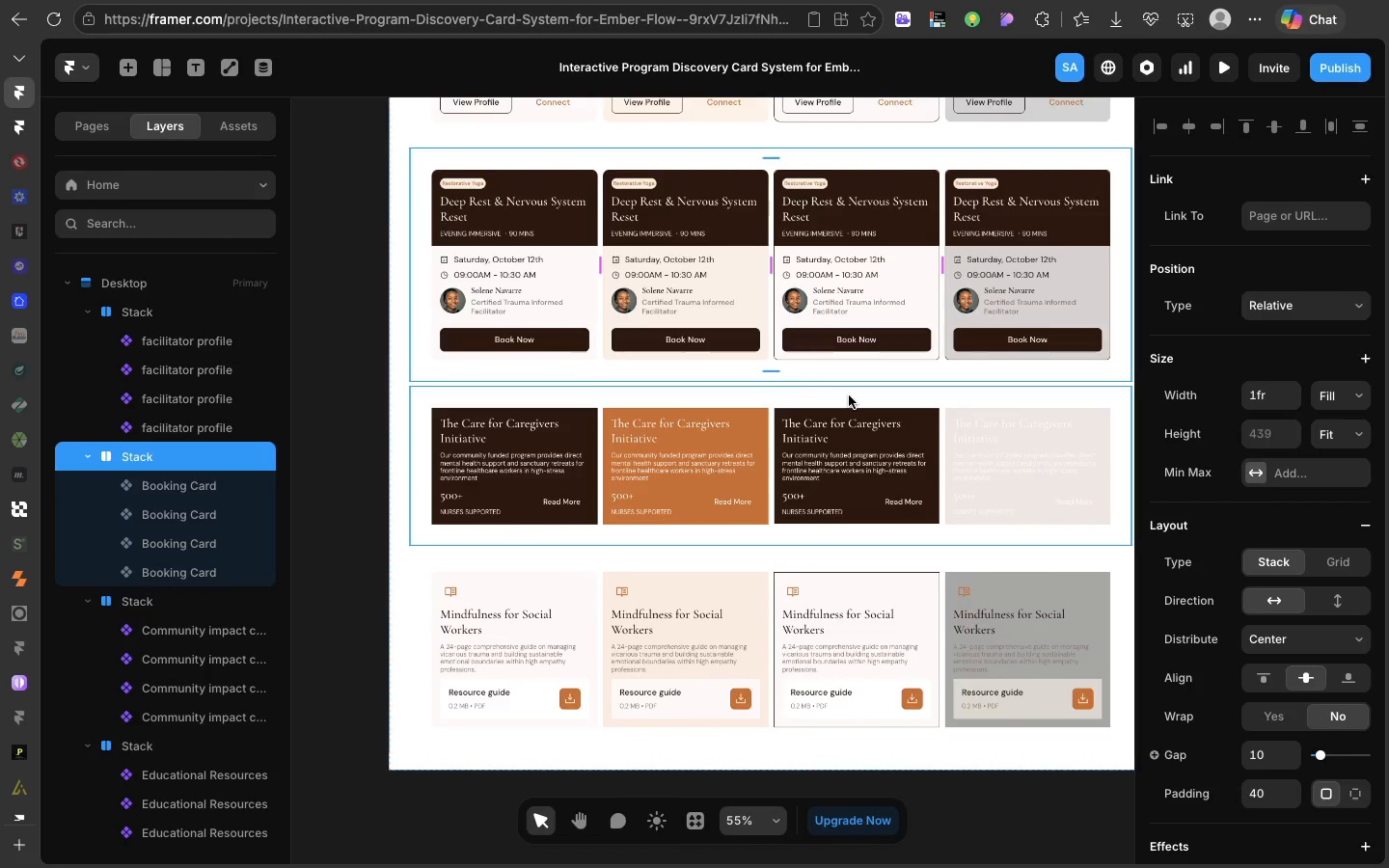 
left_click([849, 395])
 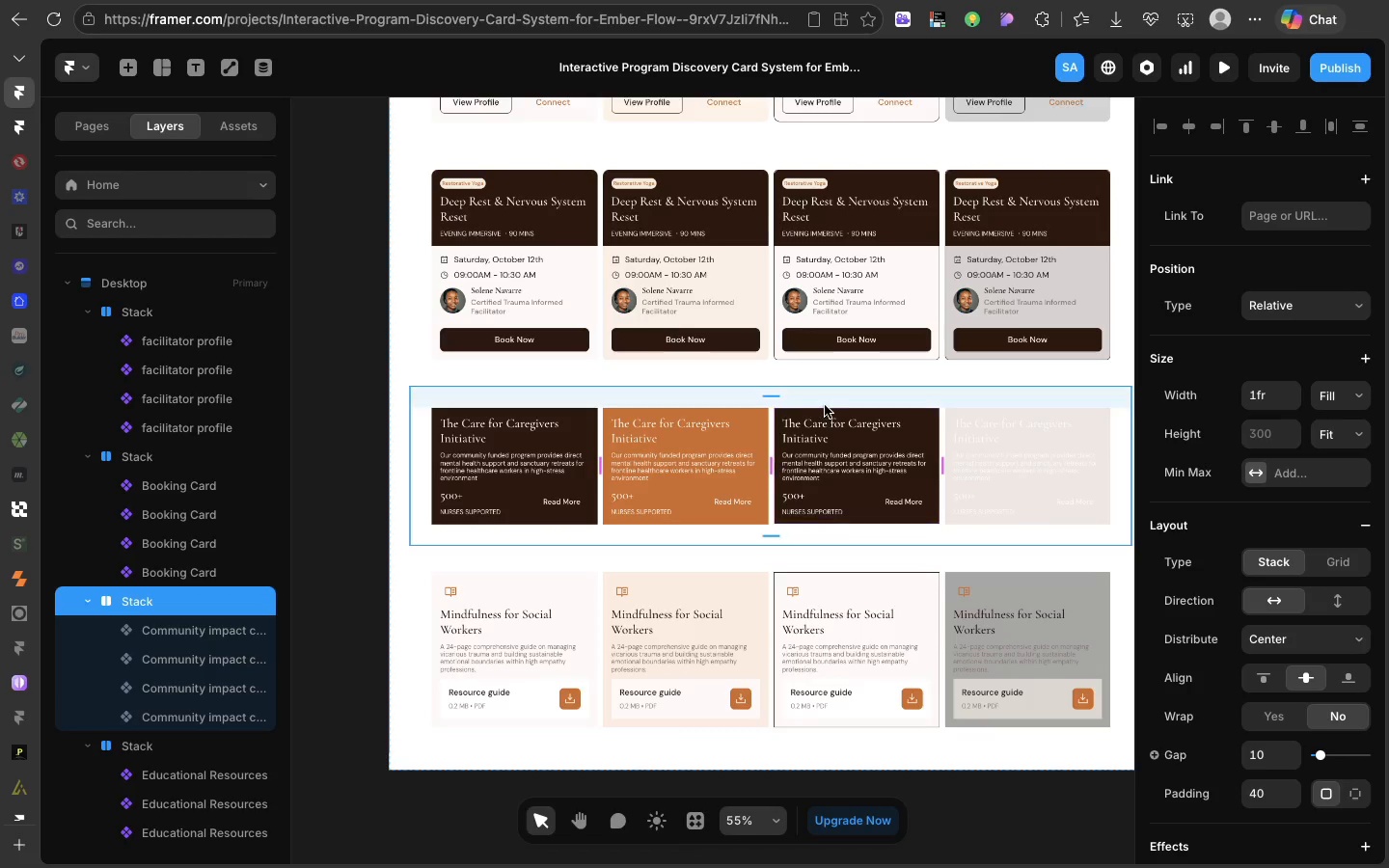 
wait(8.32)
 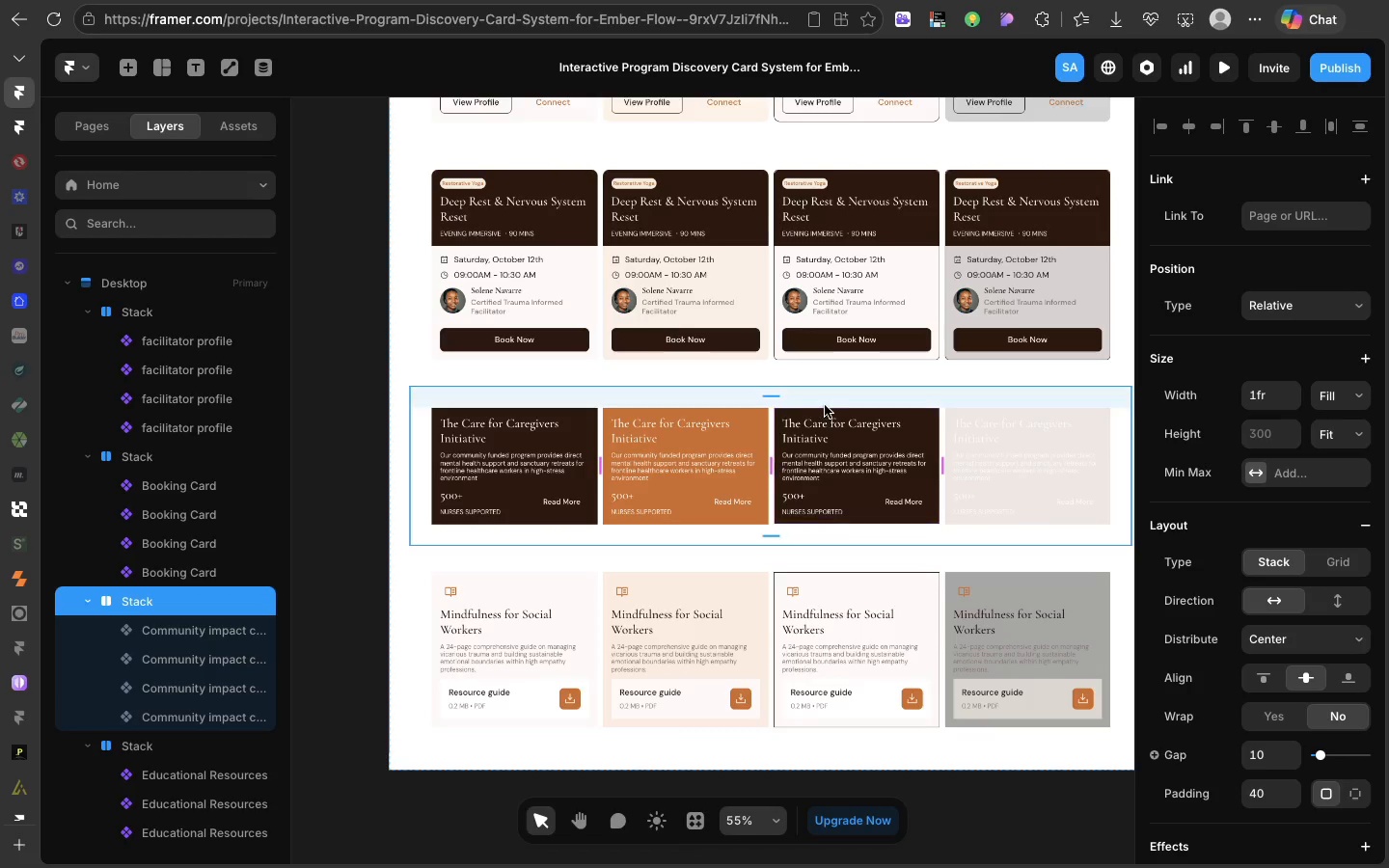 
left_click([1272, 797])
 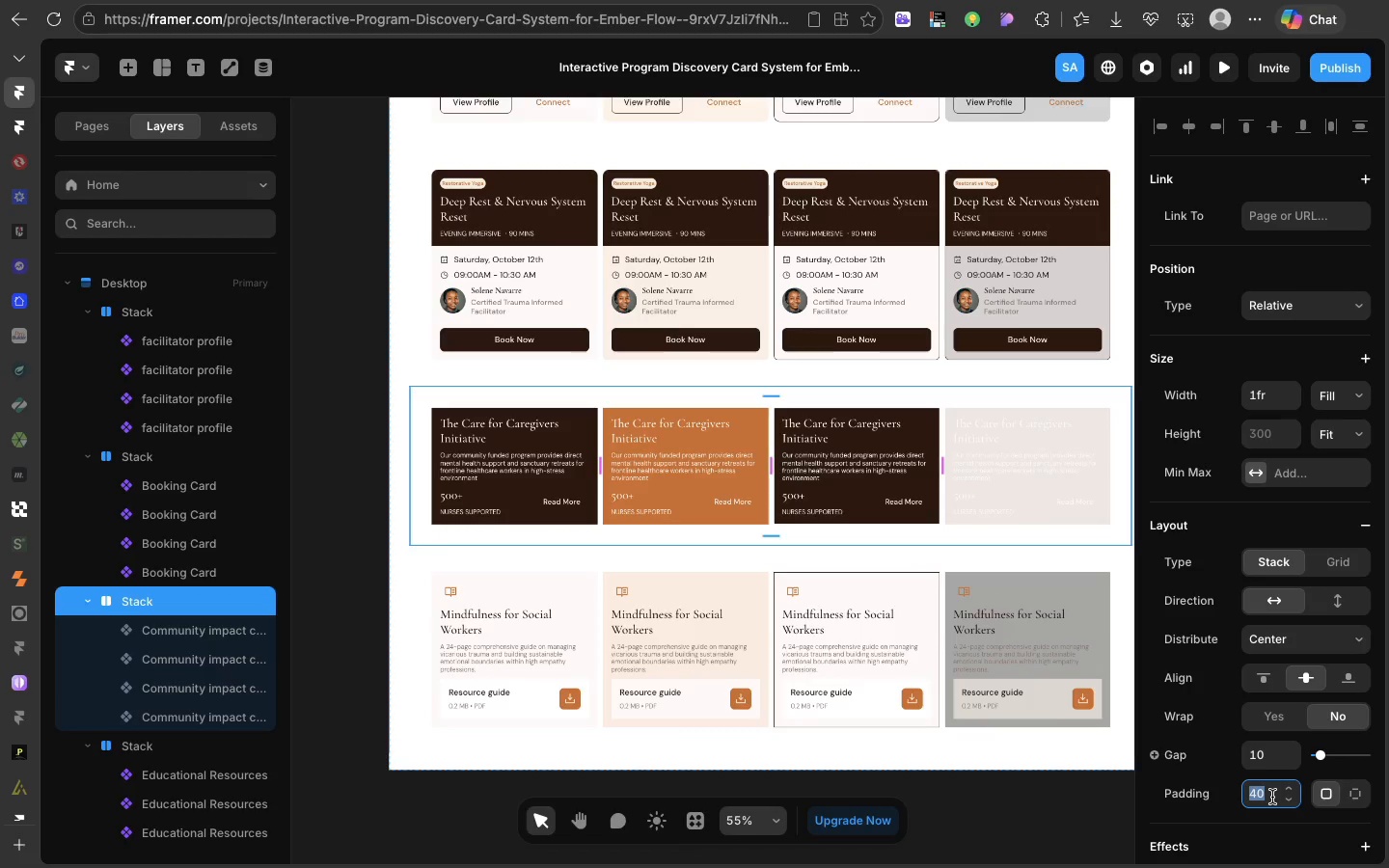 
key(0)
 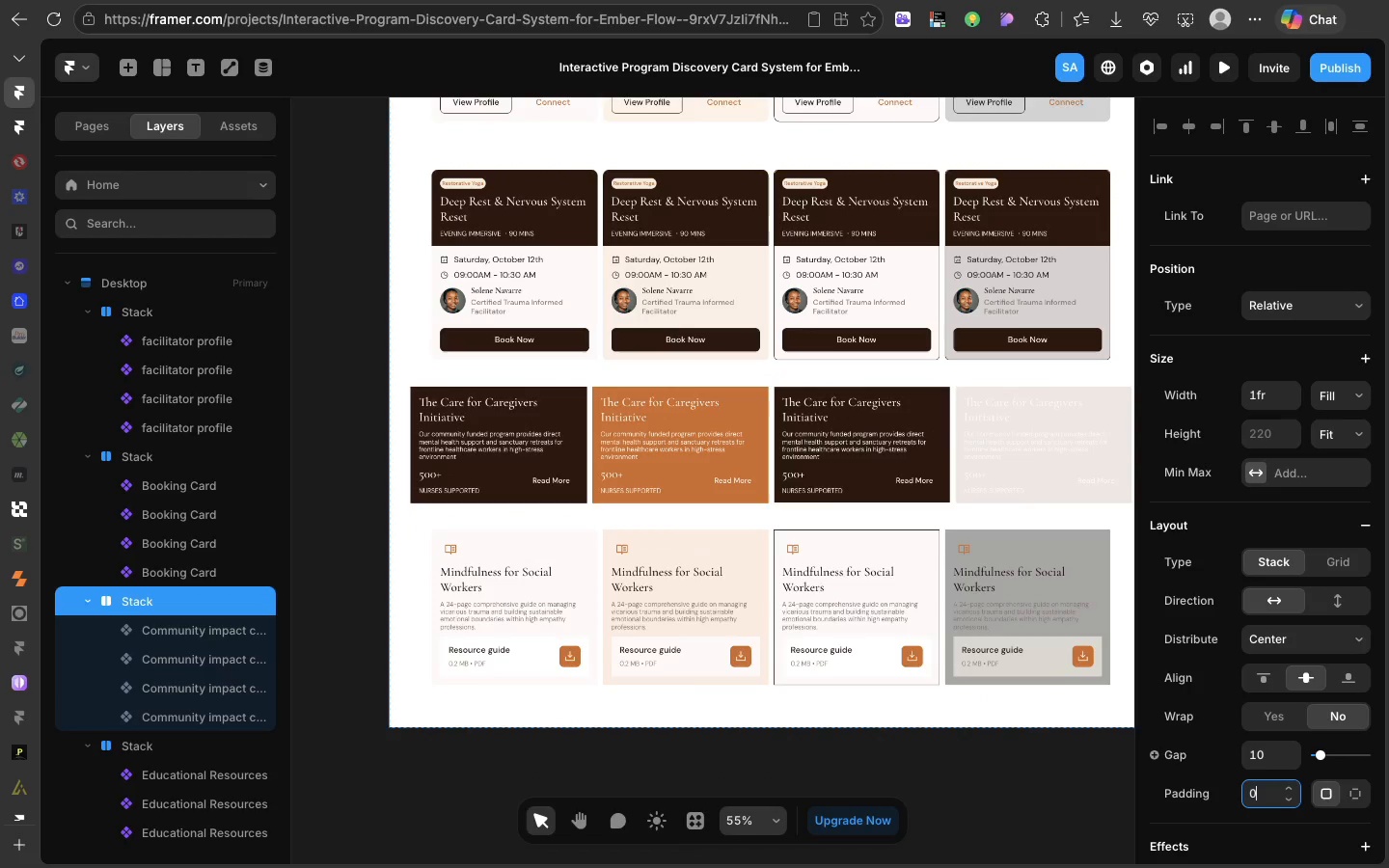 
key(Enter)
 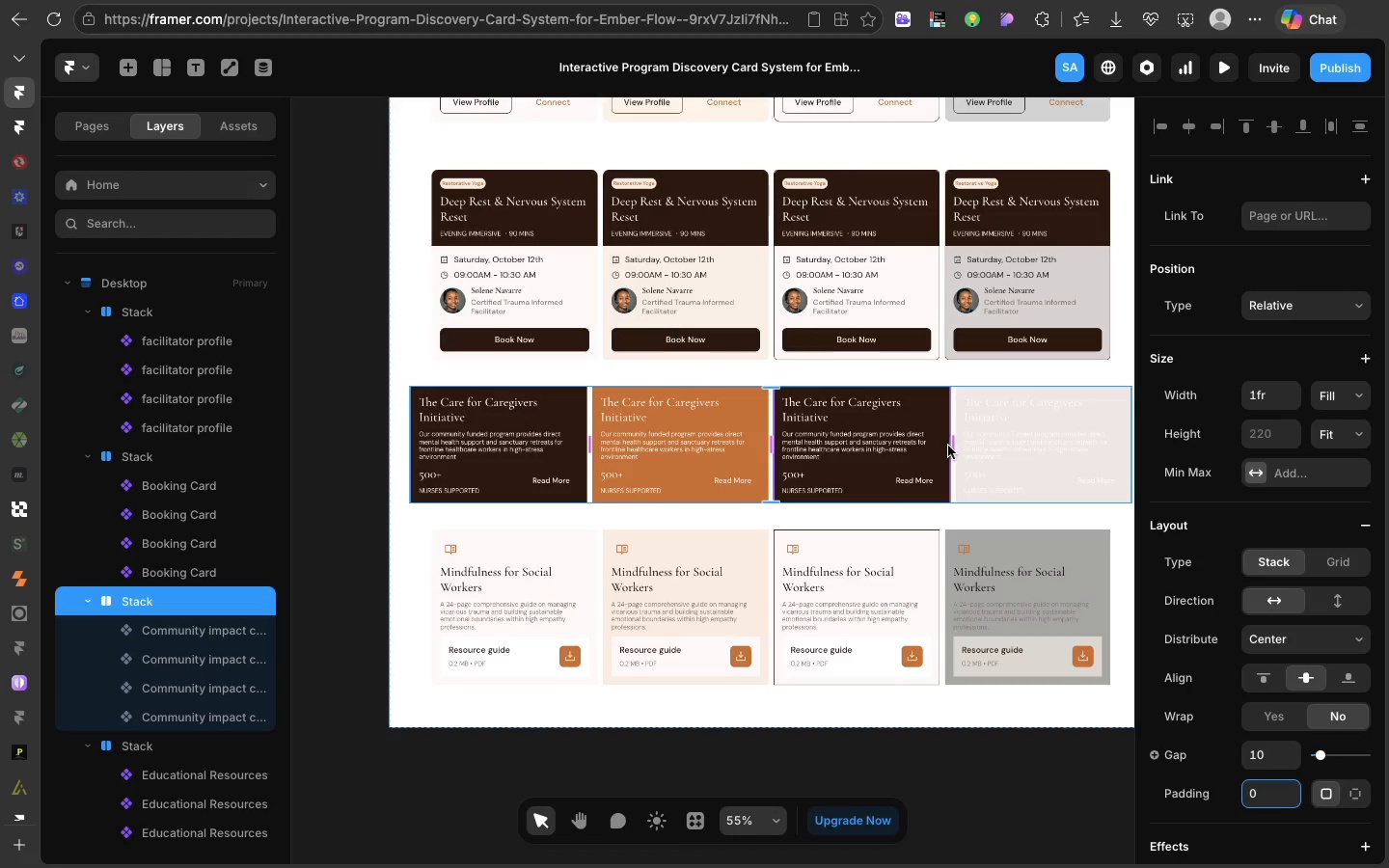 
right_click([950, 448])
 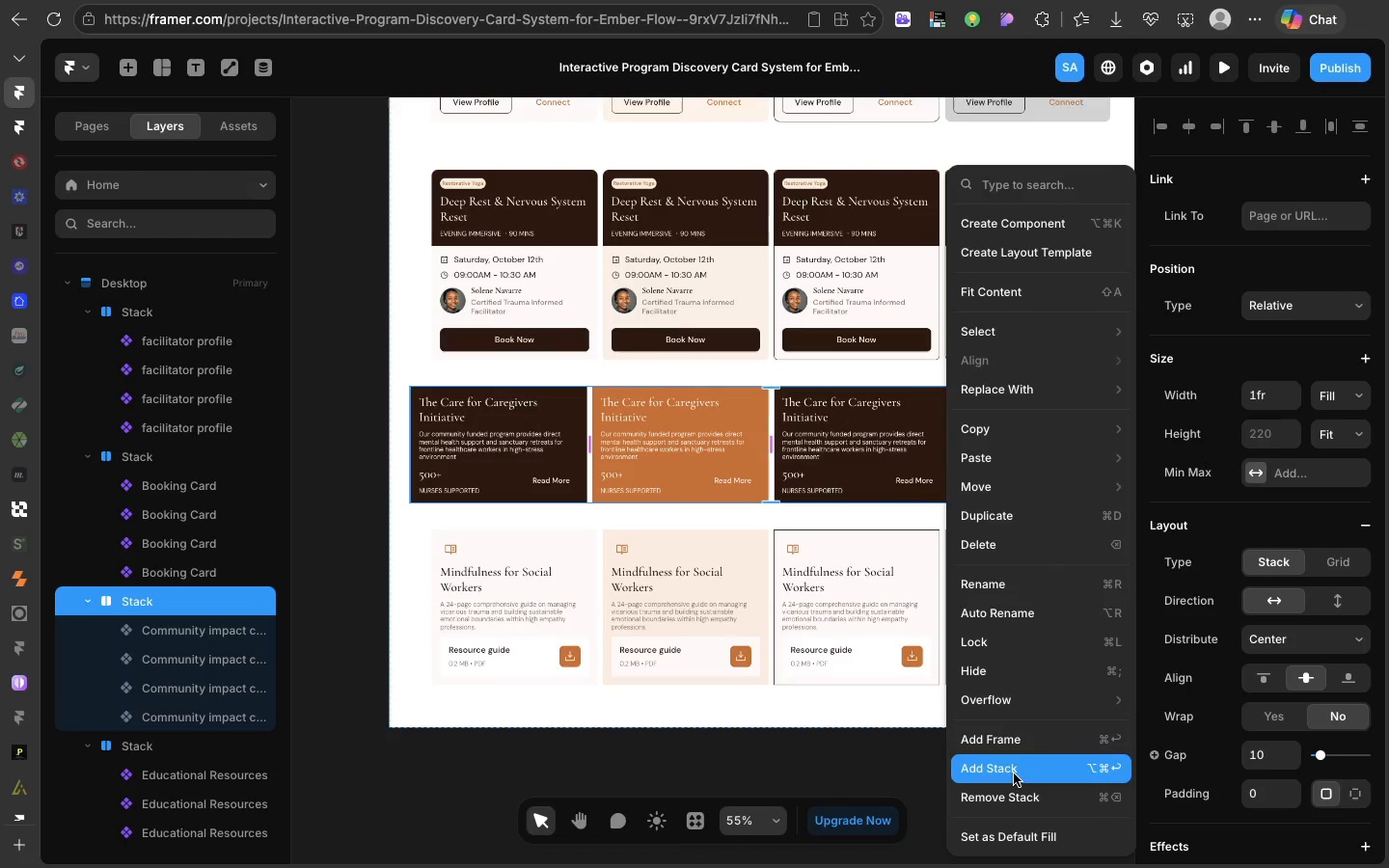 
left_click([1014, 773])
 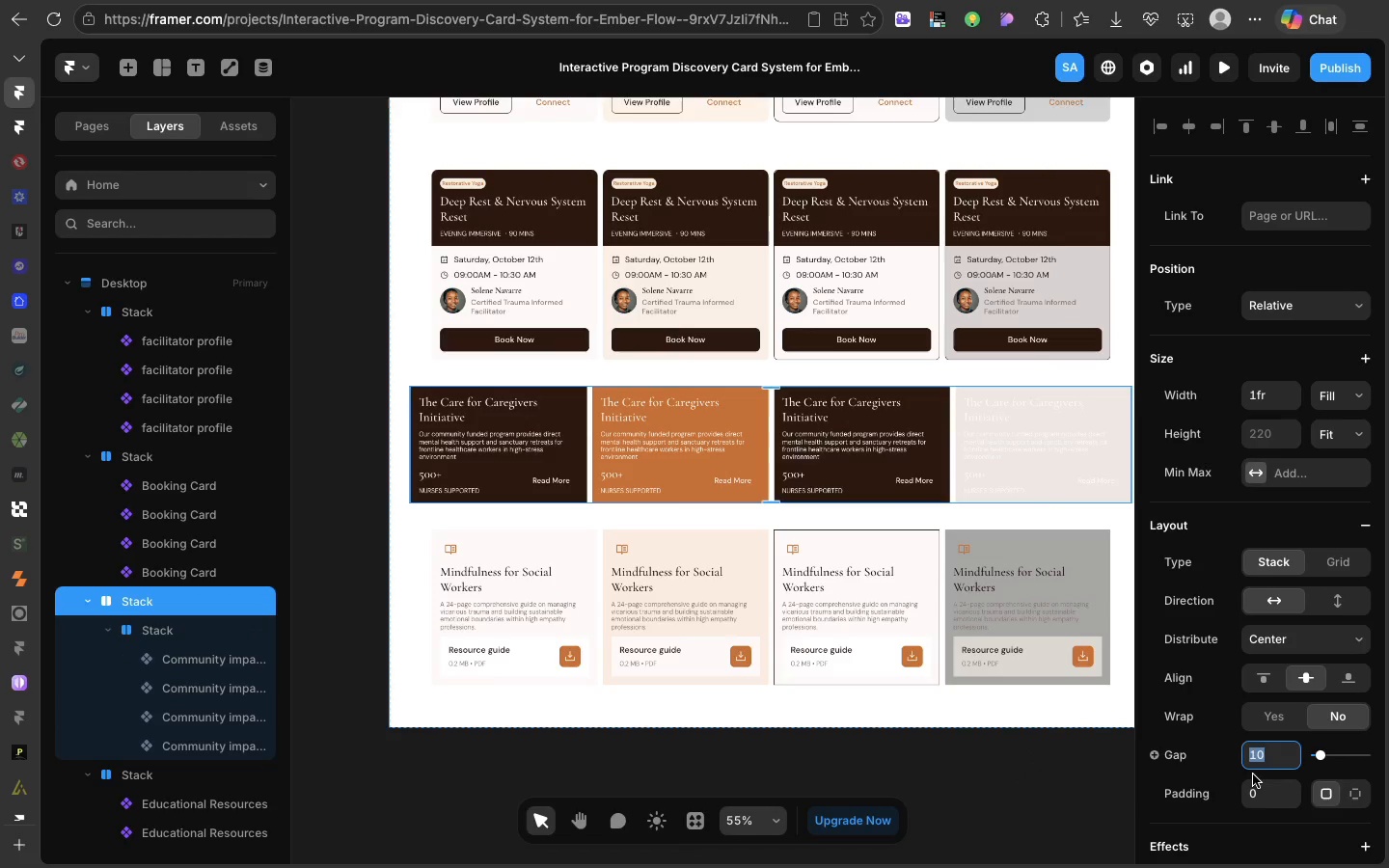 
left_click([1262, 781])
 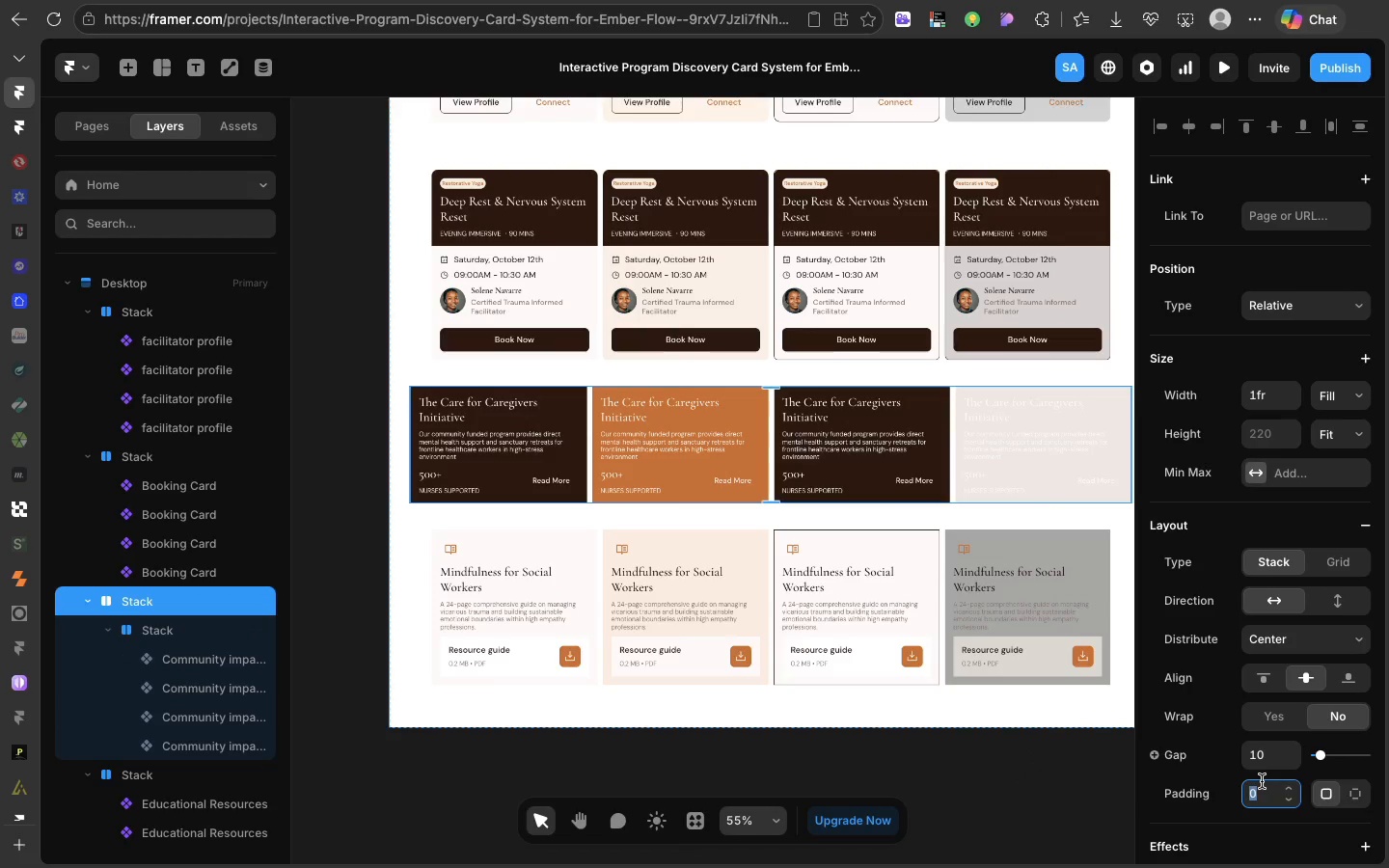 
type(40)
 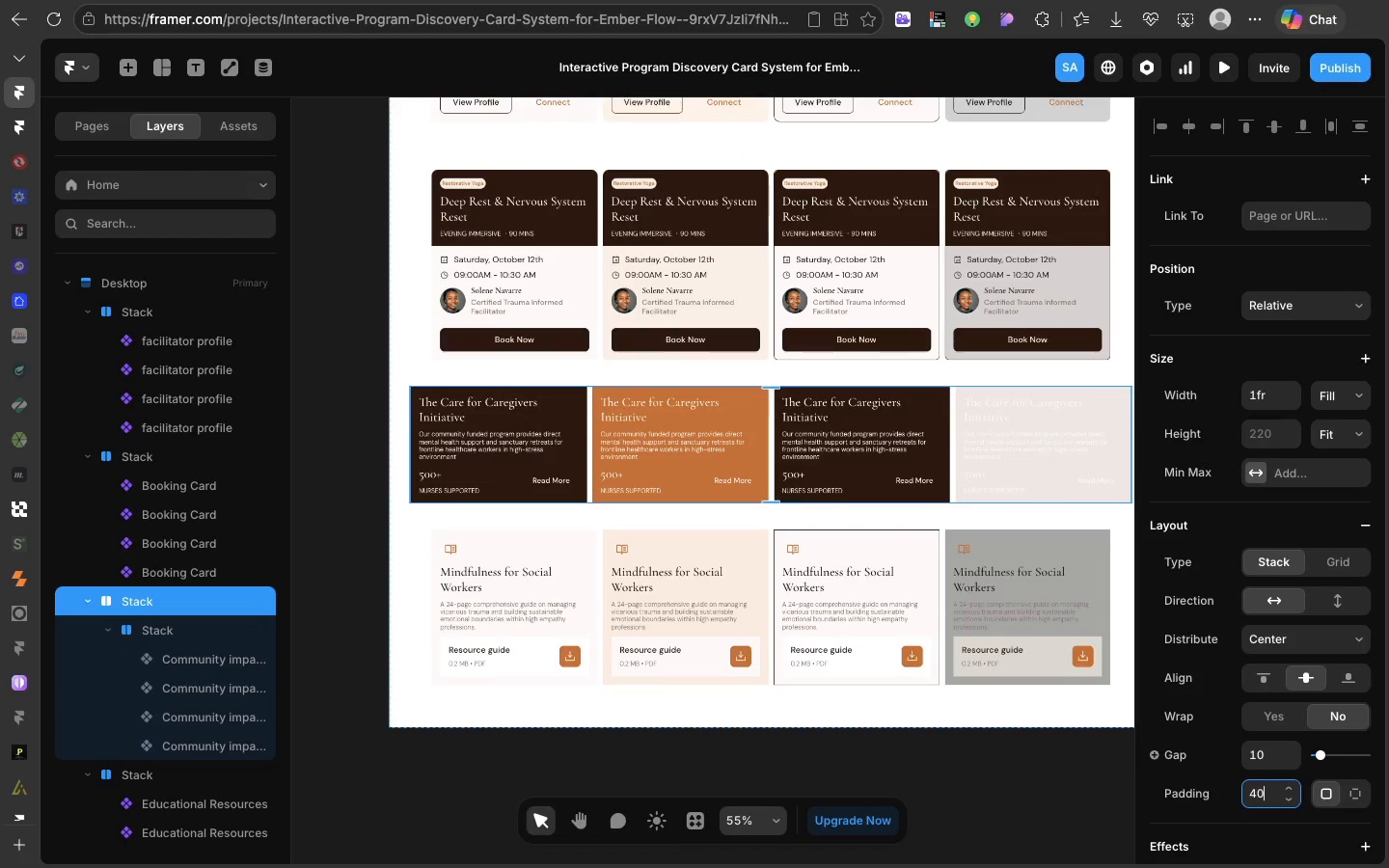 
key(Enter)
 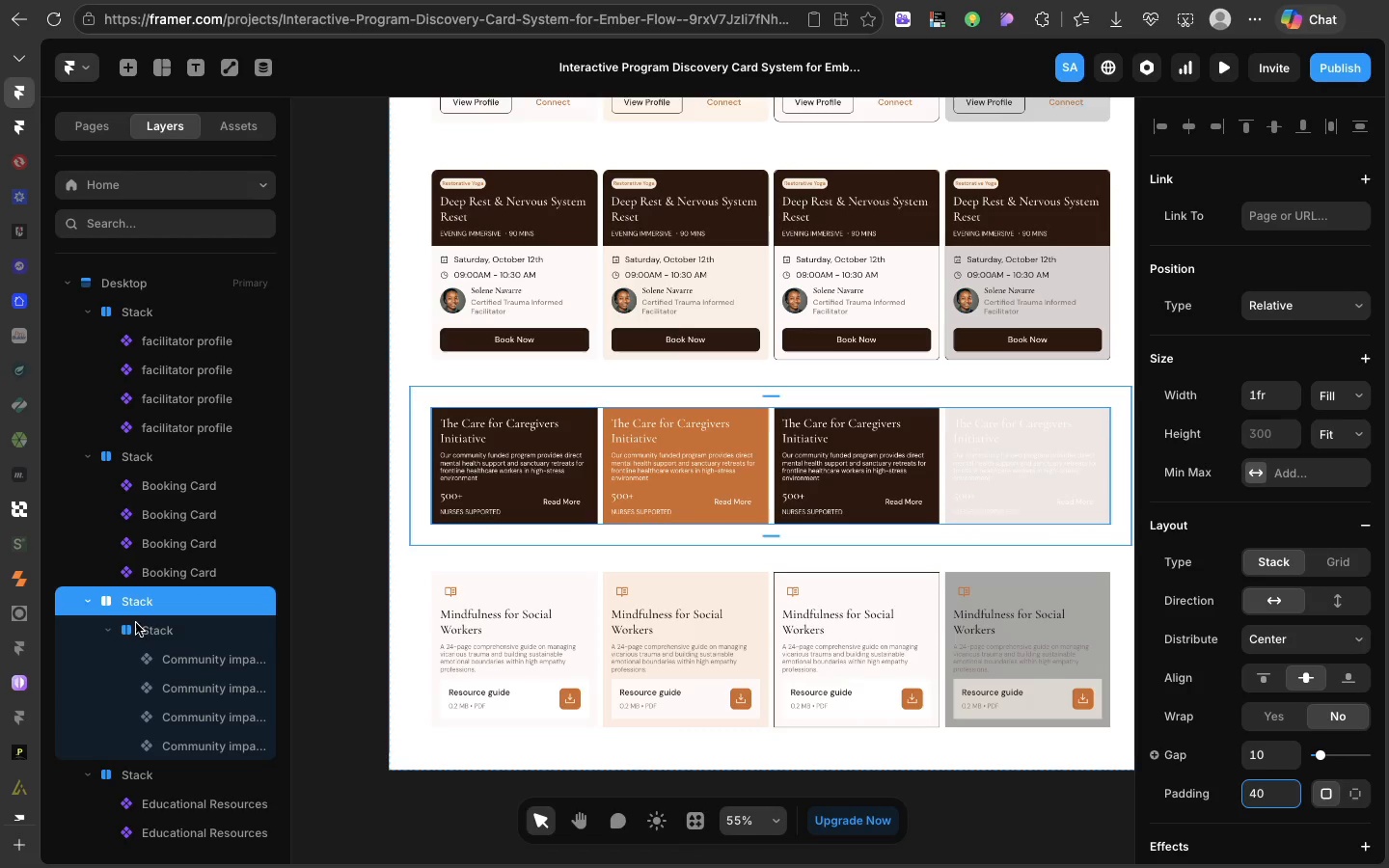 
wait(5.72)
 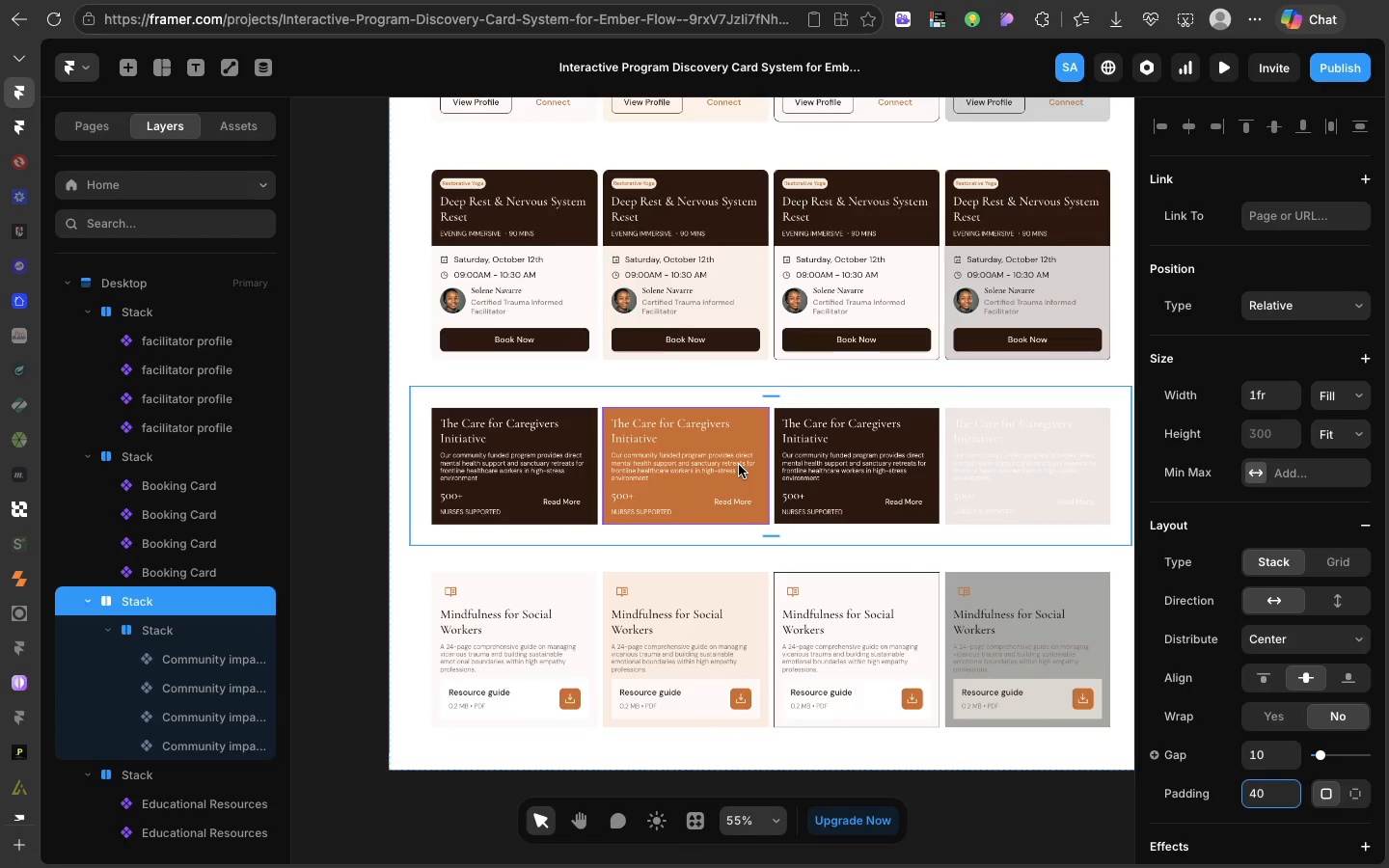 
key(T)
 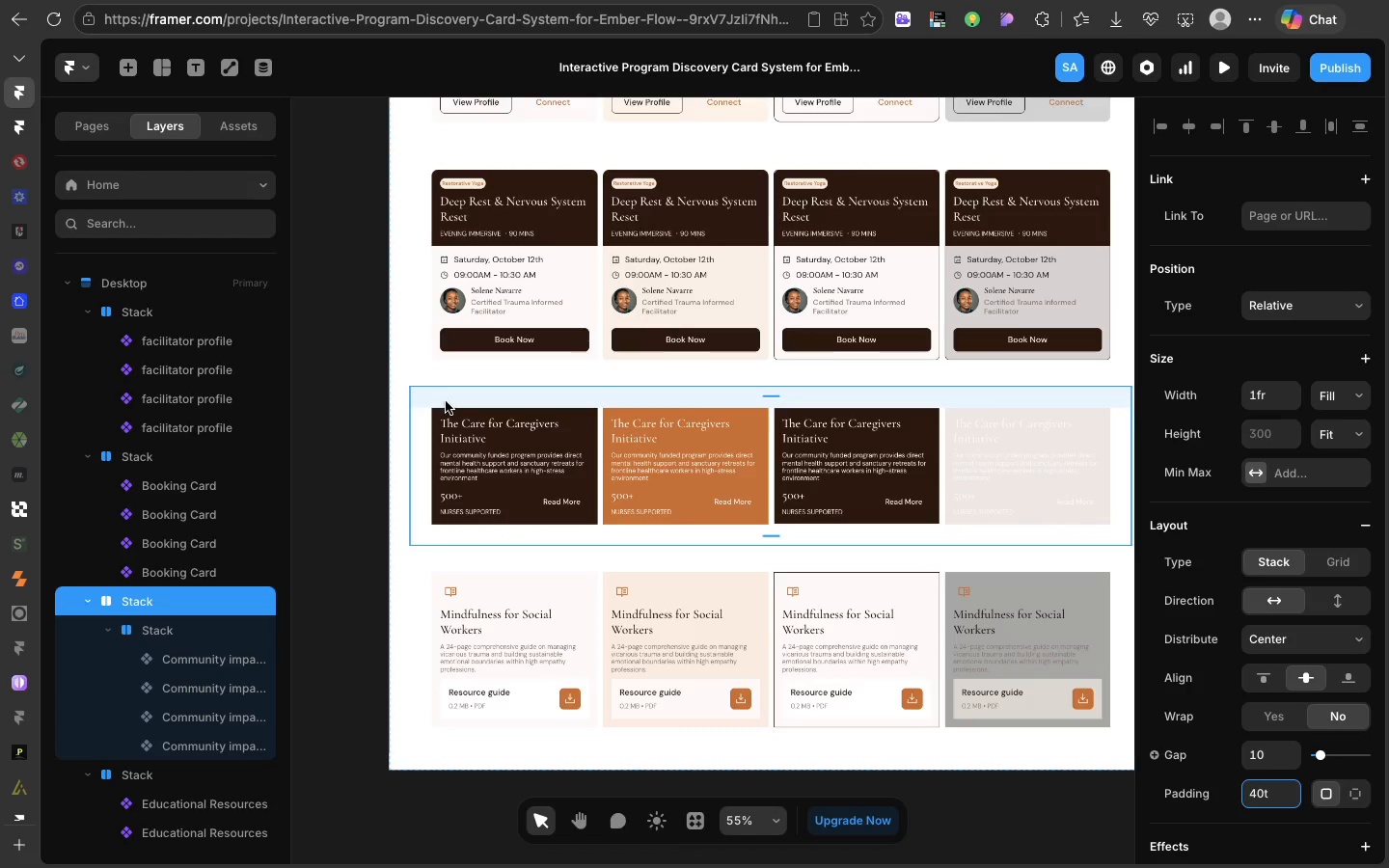 
key(T)
 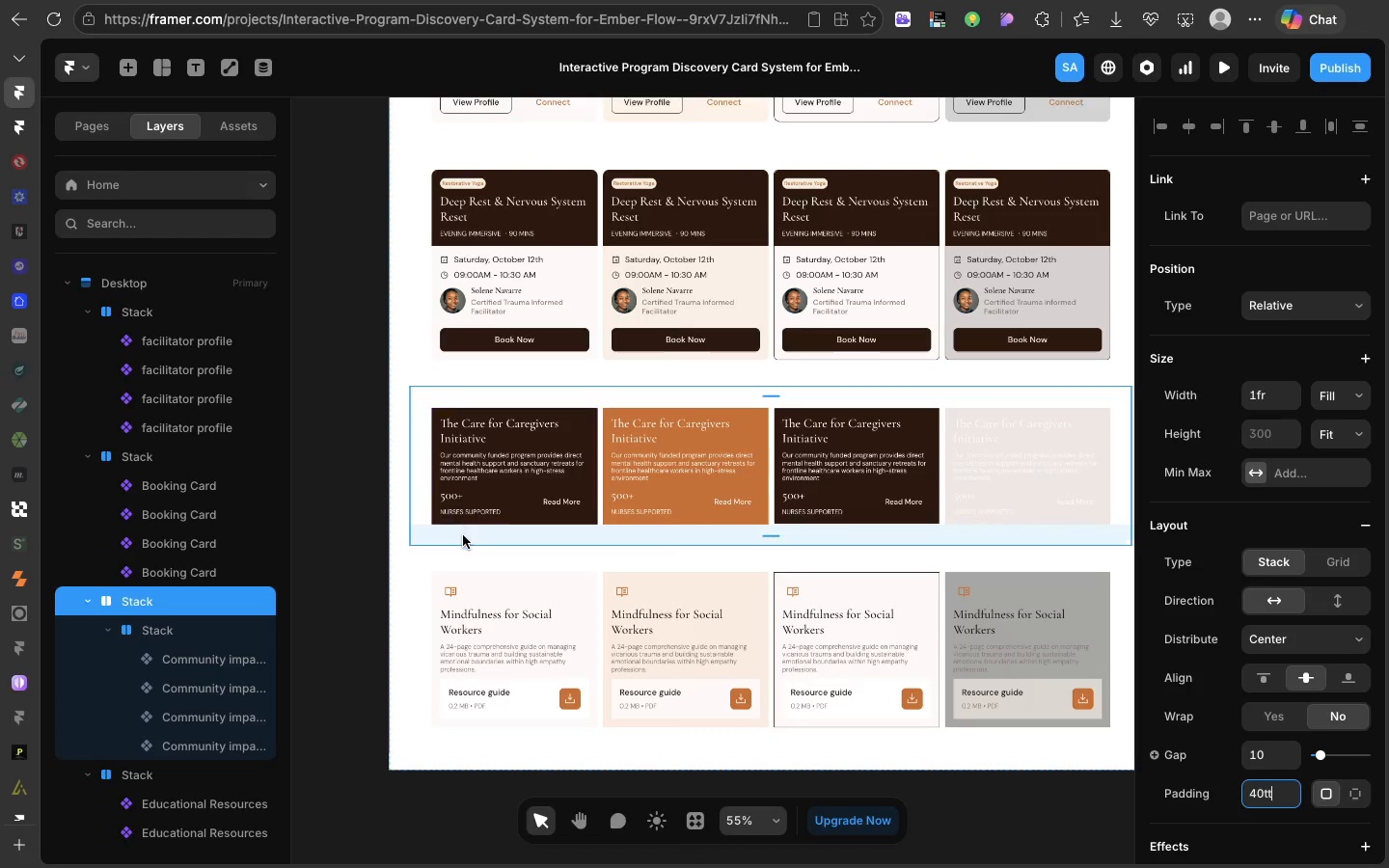 
left_click([464, 536])
 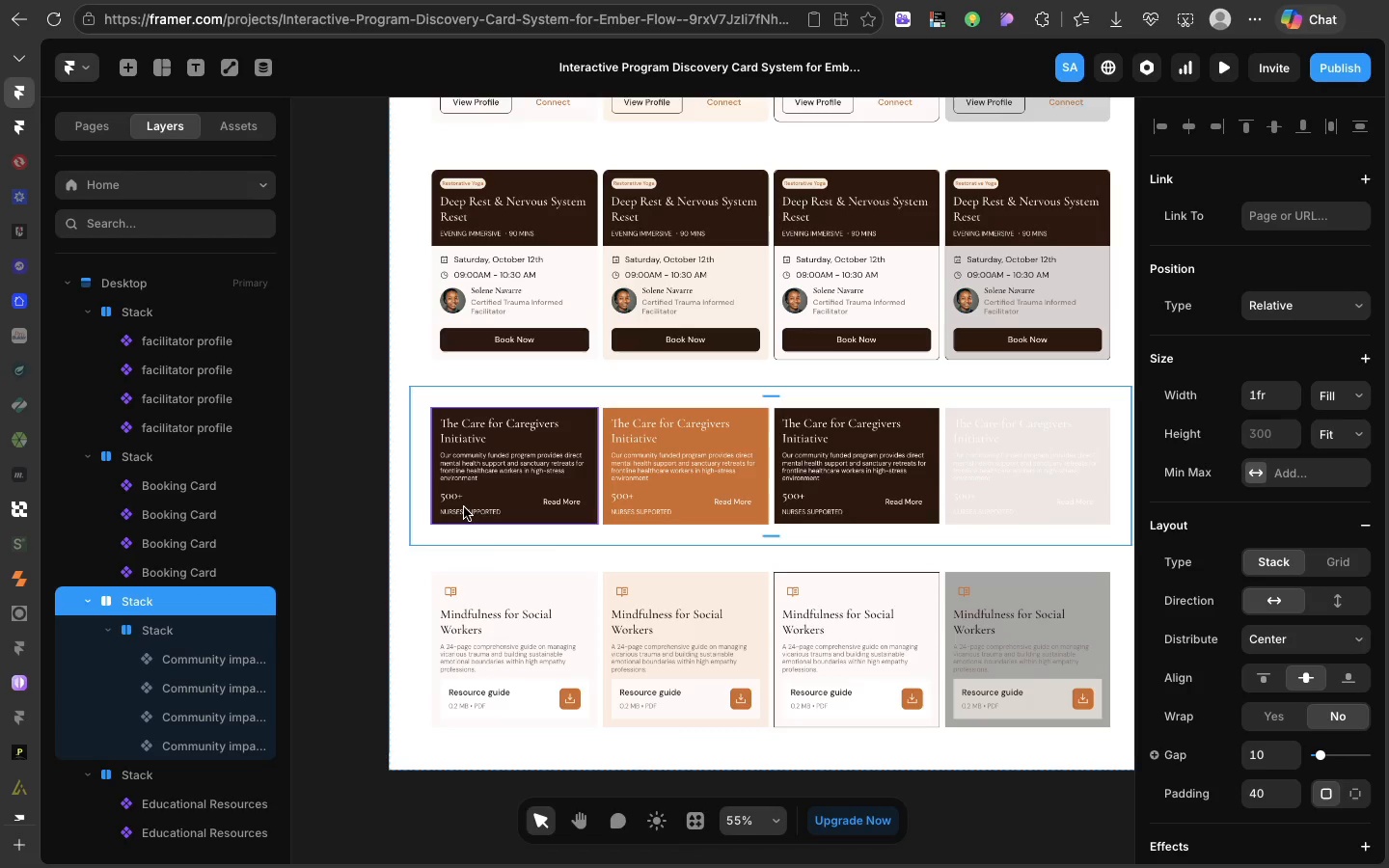 
key(T)
 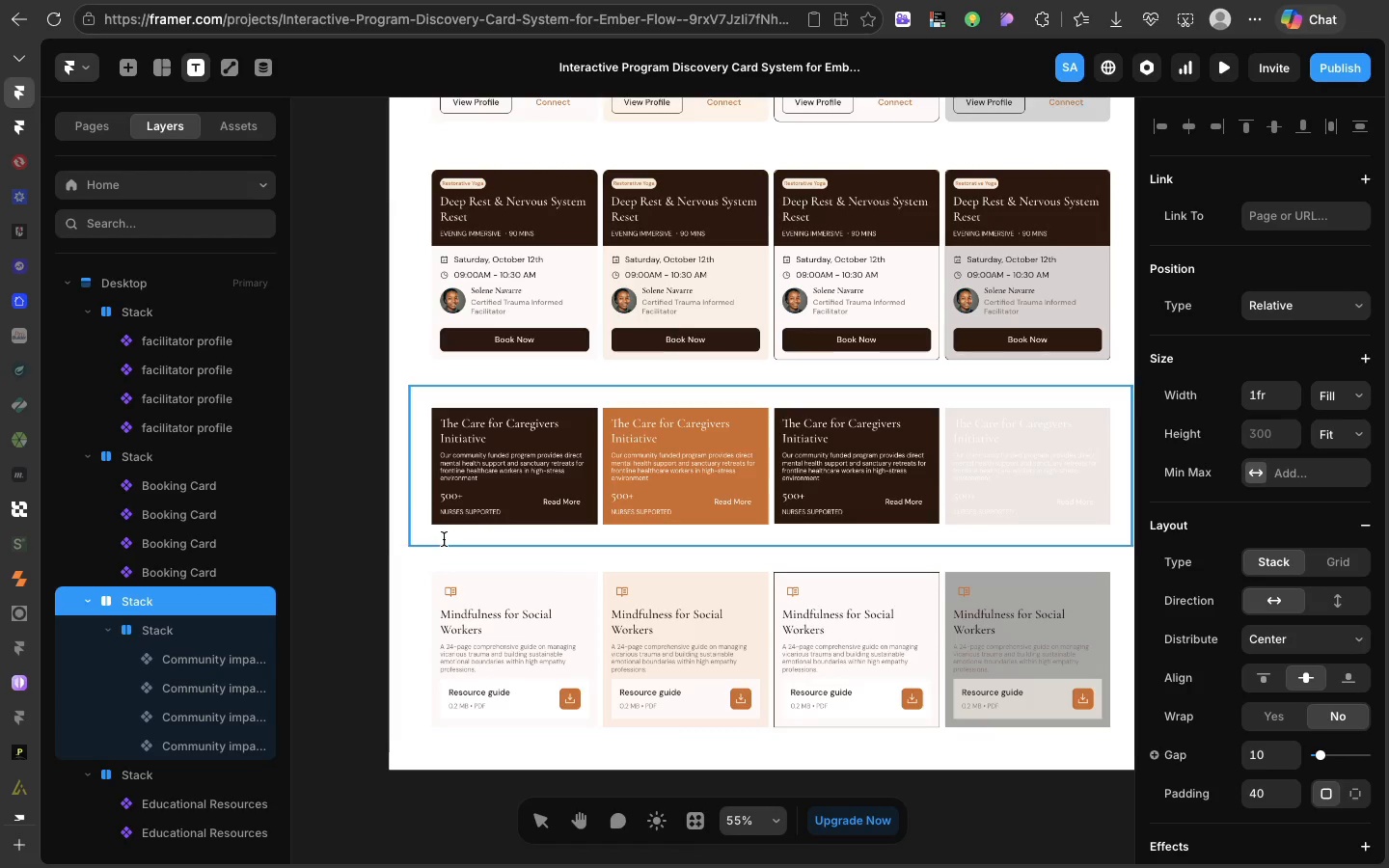 
left_click([444, 538])
 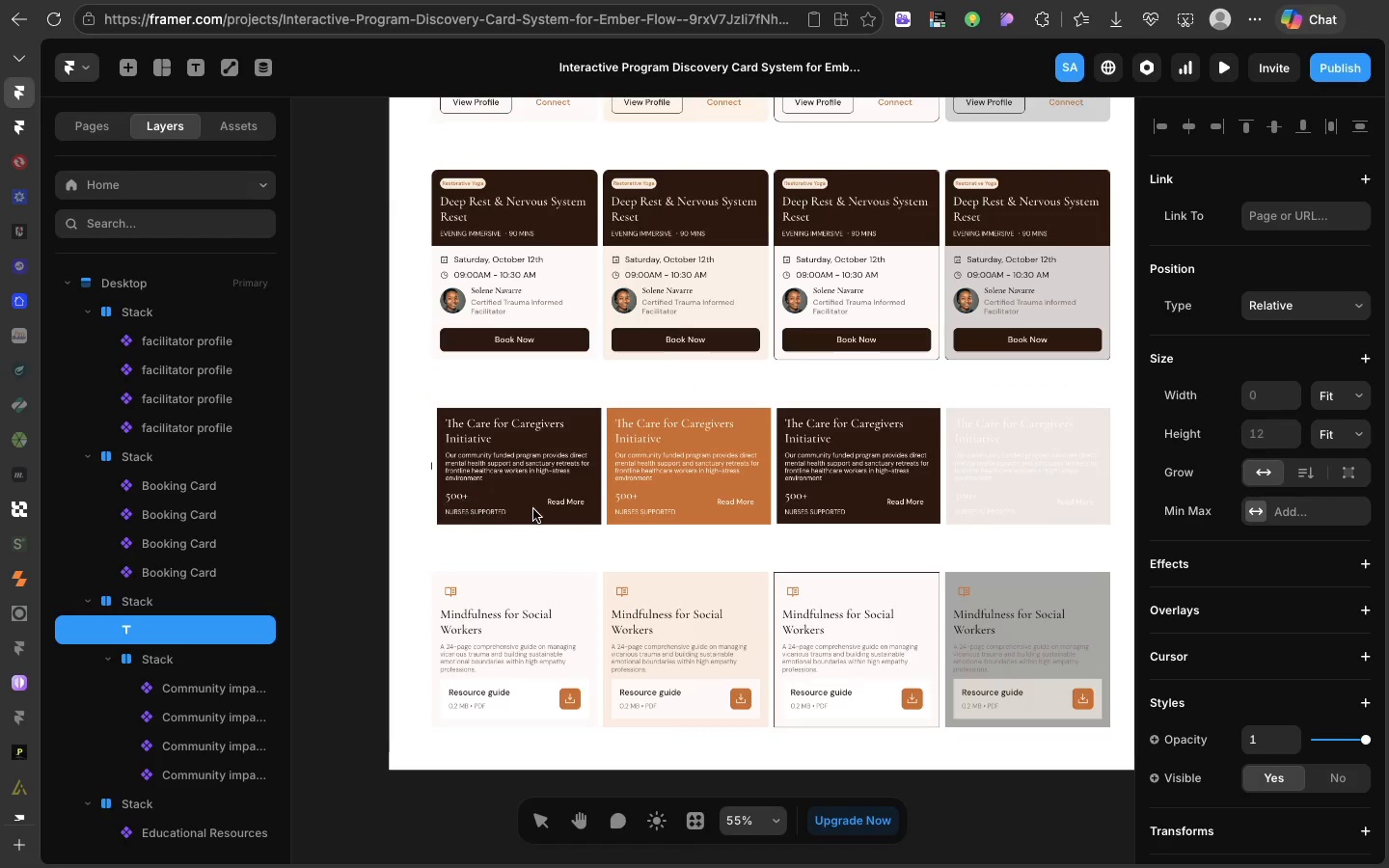 
left_click([166, 603])
 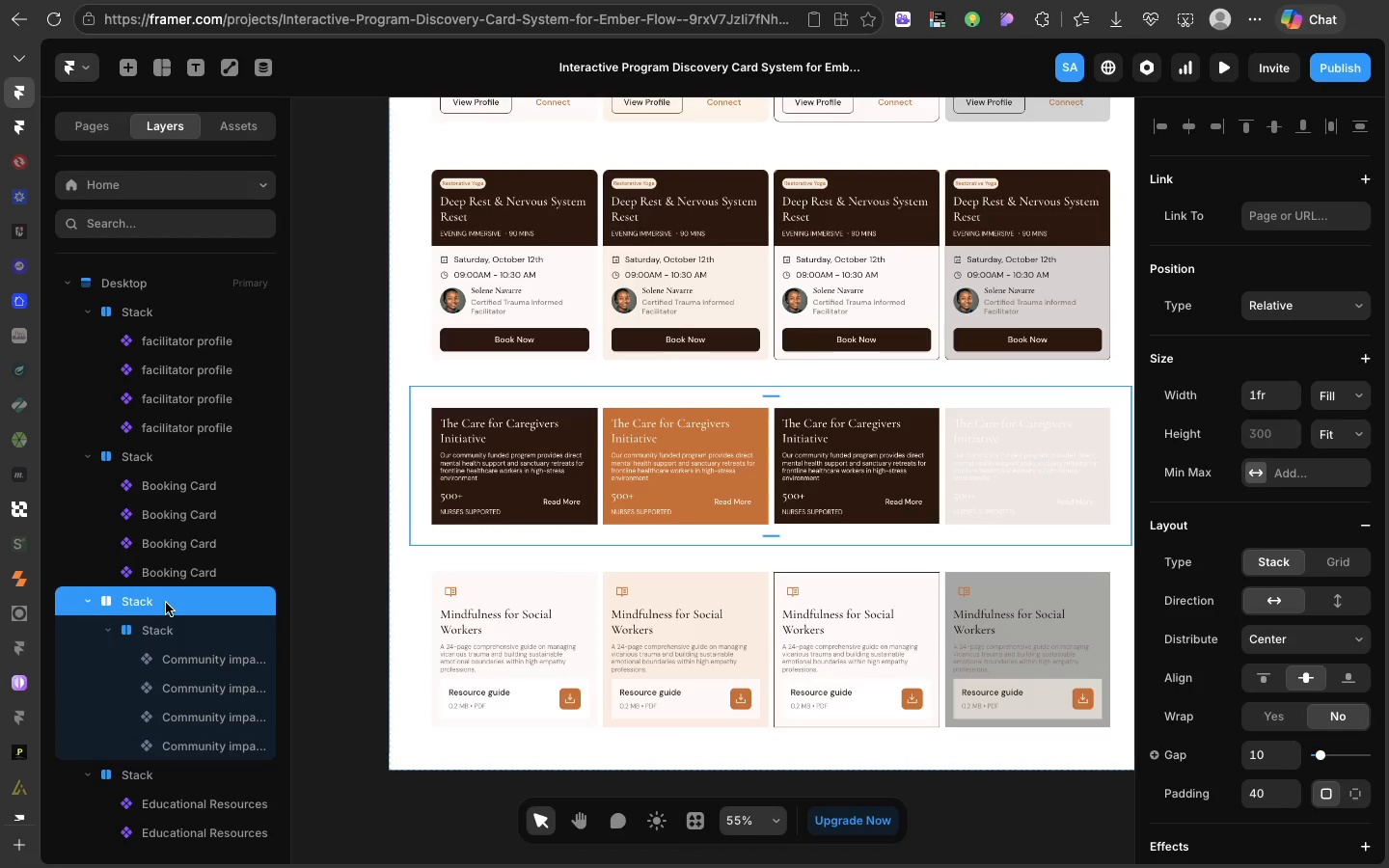 
key(Meta+Z)
 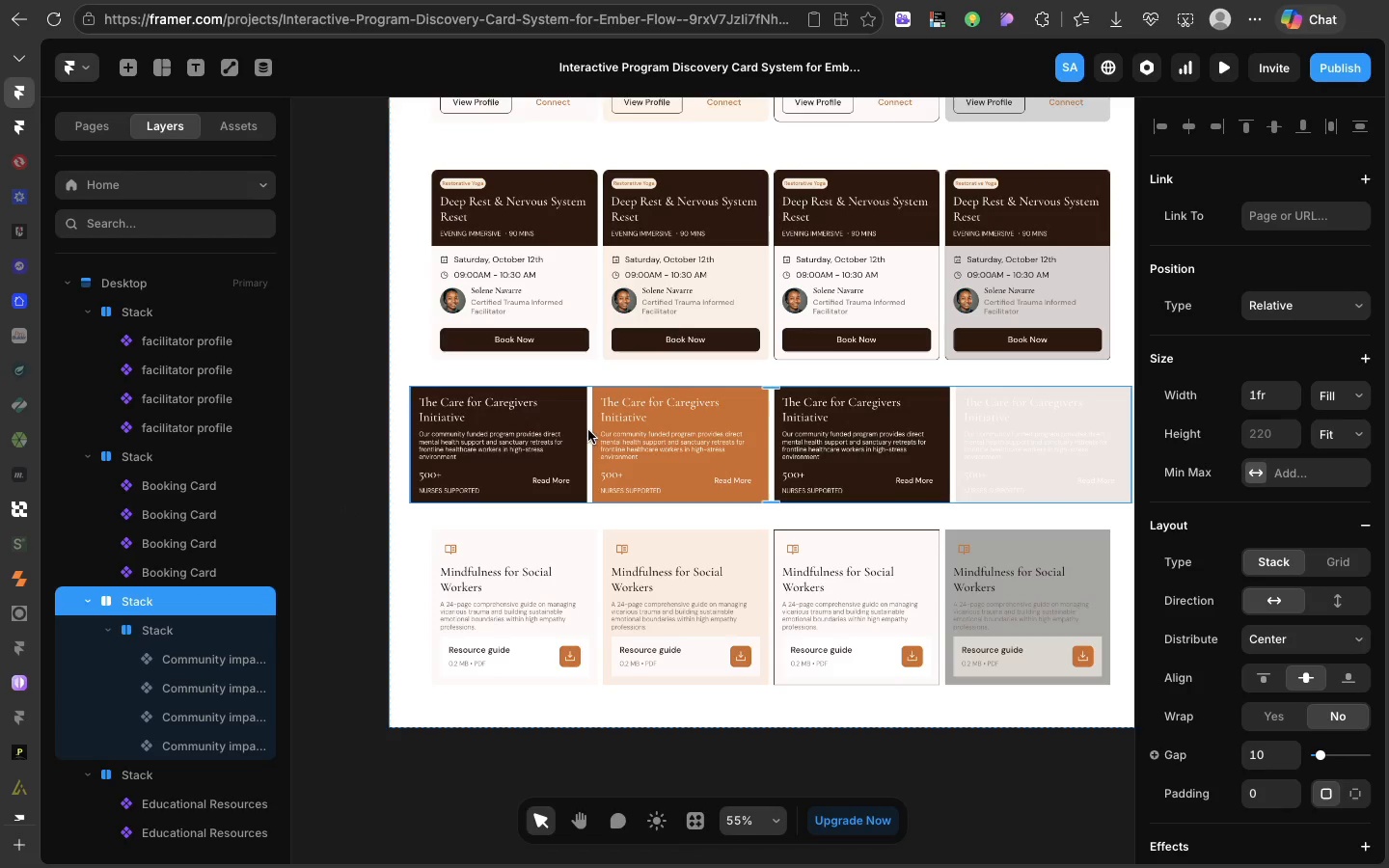 
wait(5.54)
 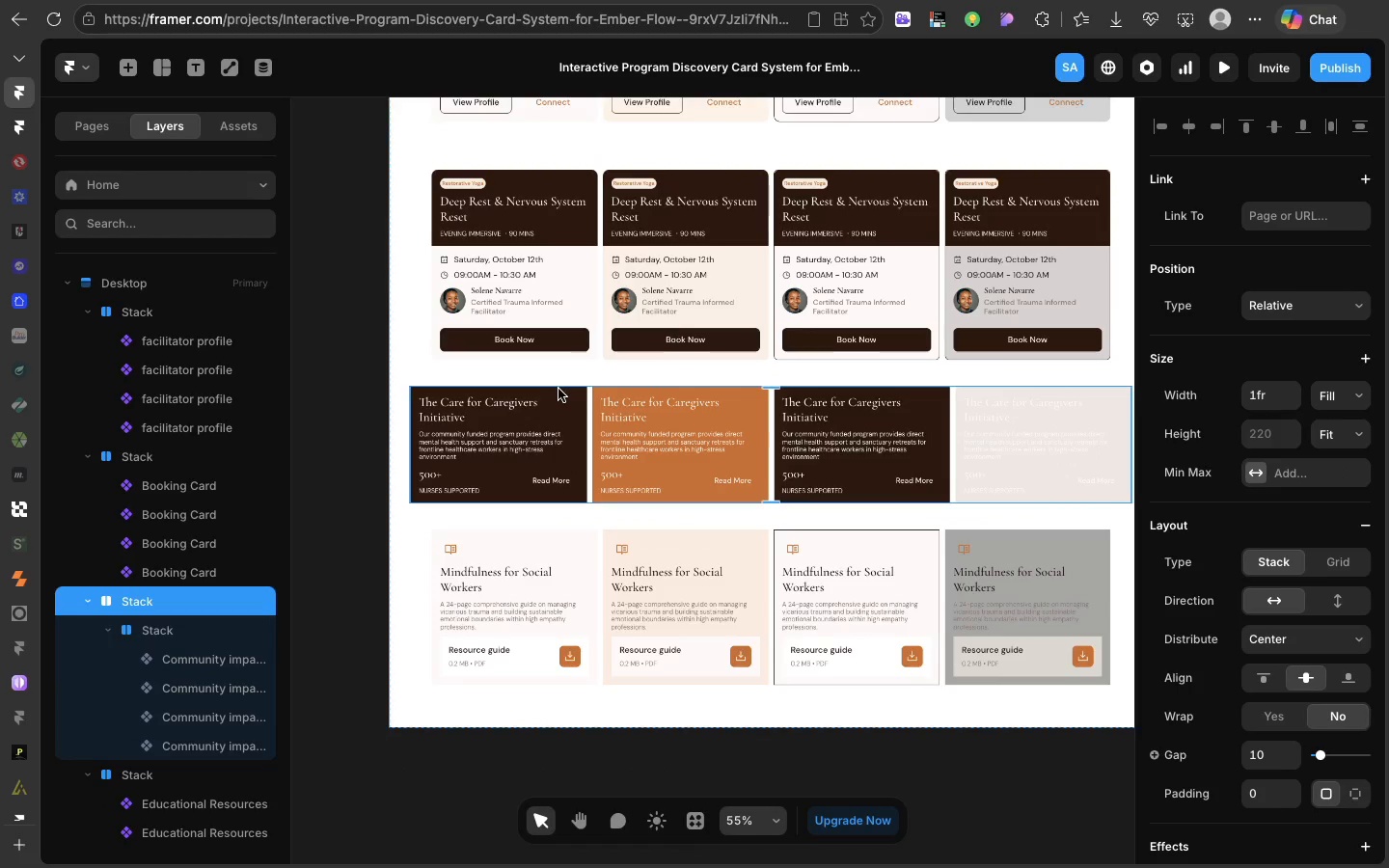 
left_click([1250, 784])
 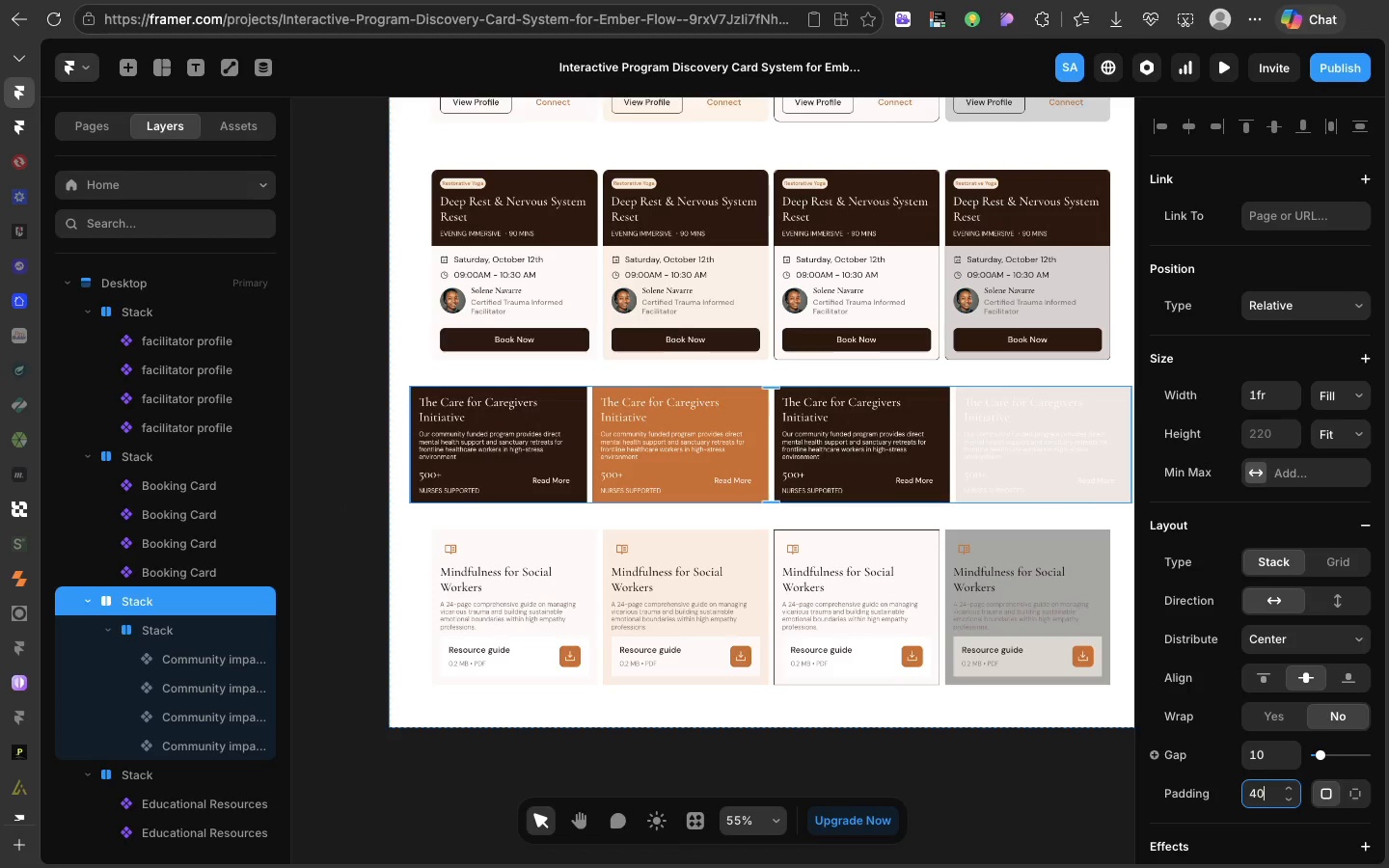 
type(40)
 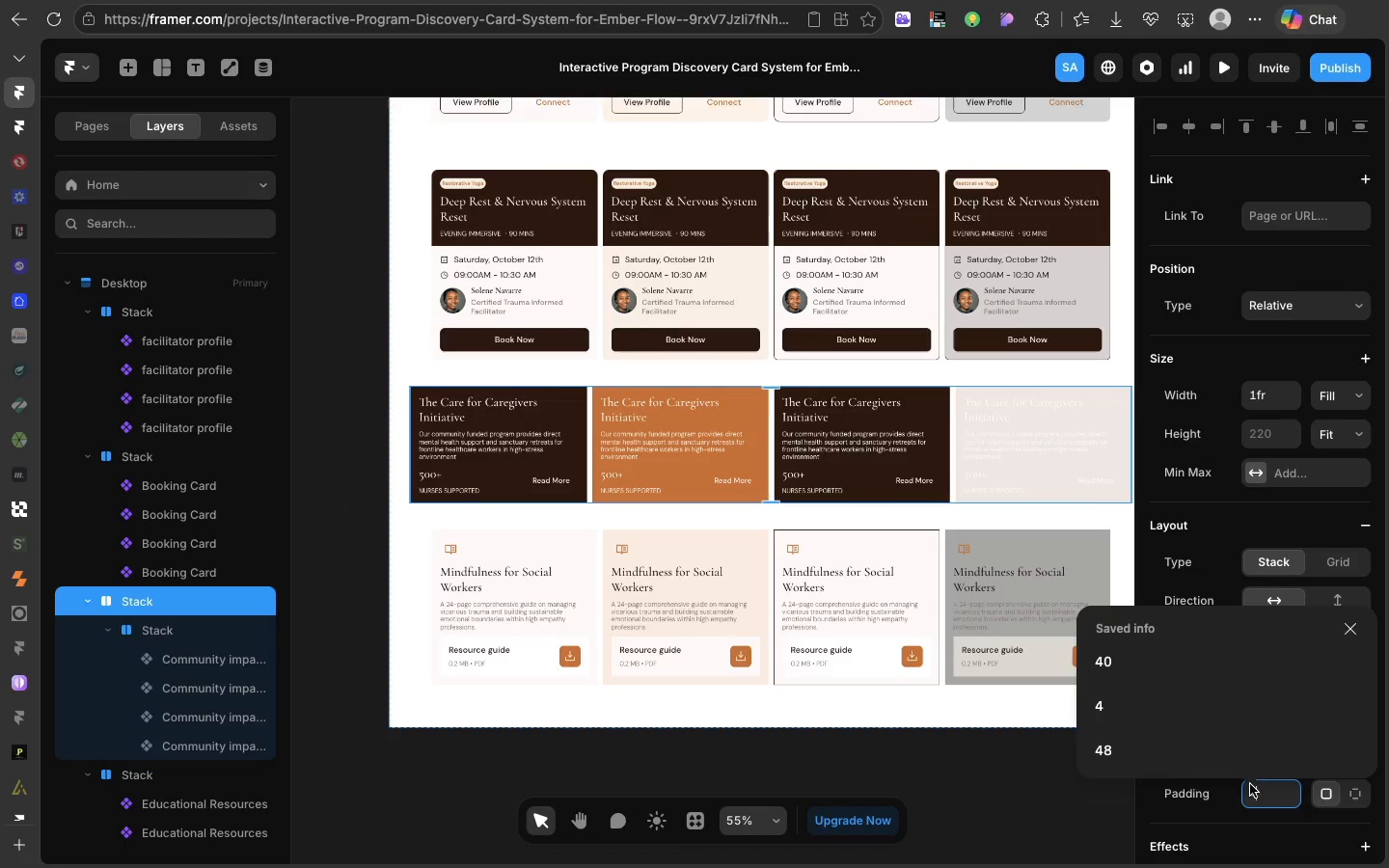 
key(Enter)
 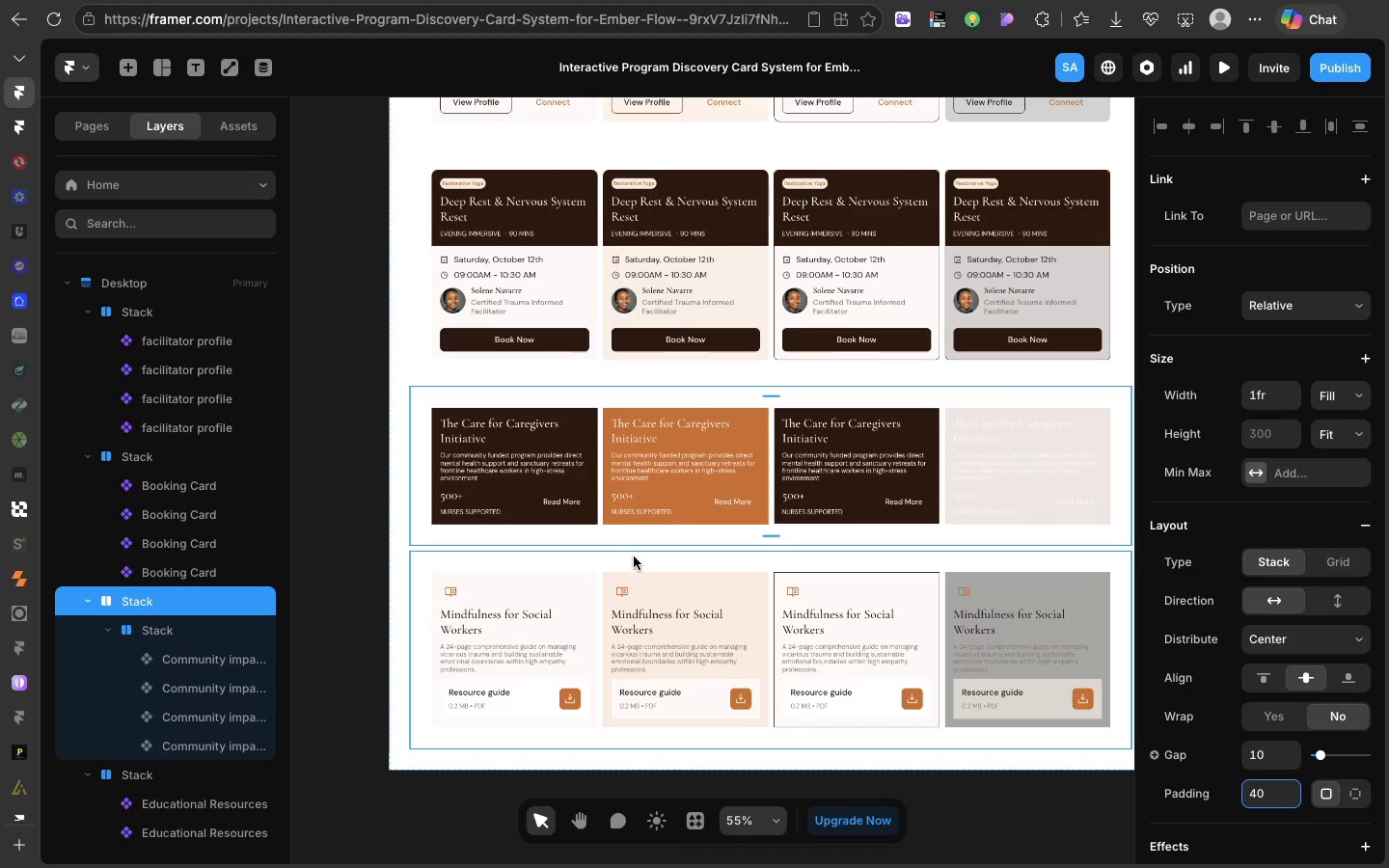 
key(T)
 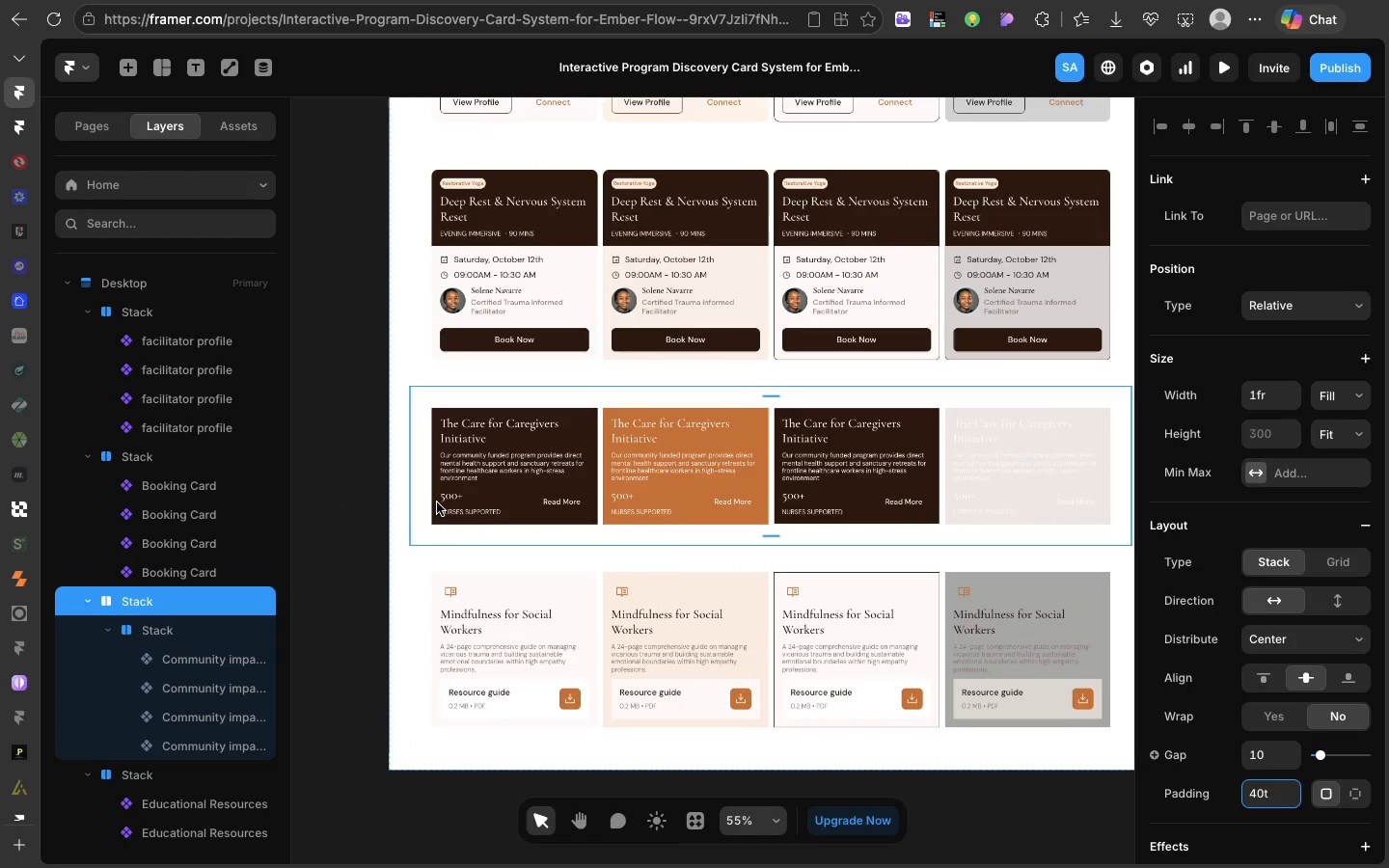 
key(T)
 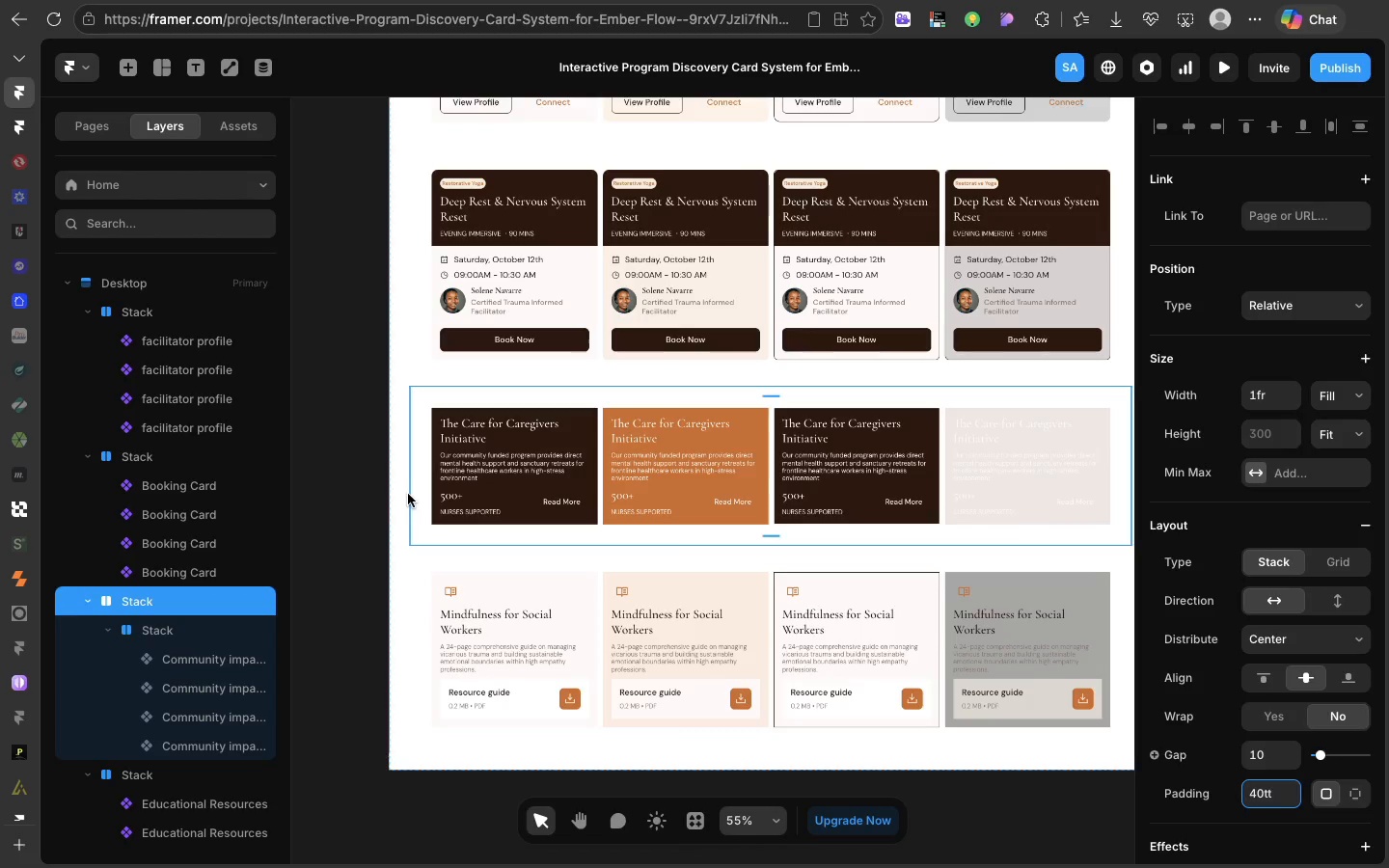 
left_click([408, 494])
 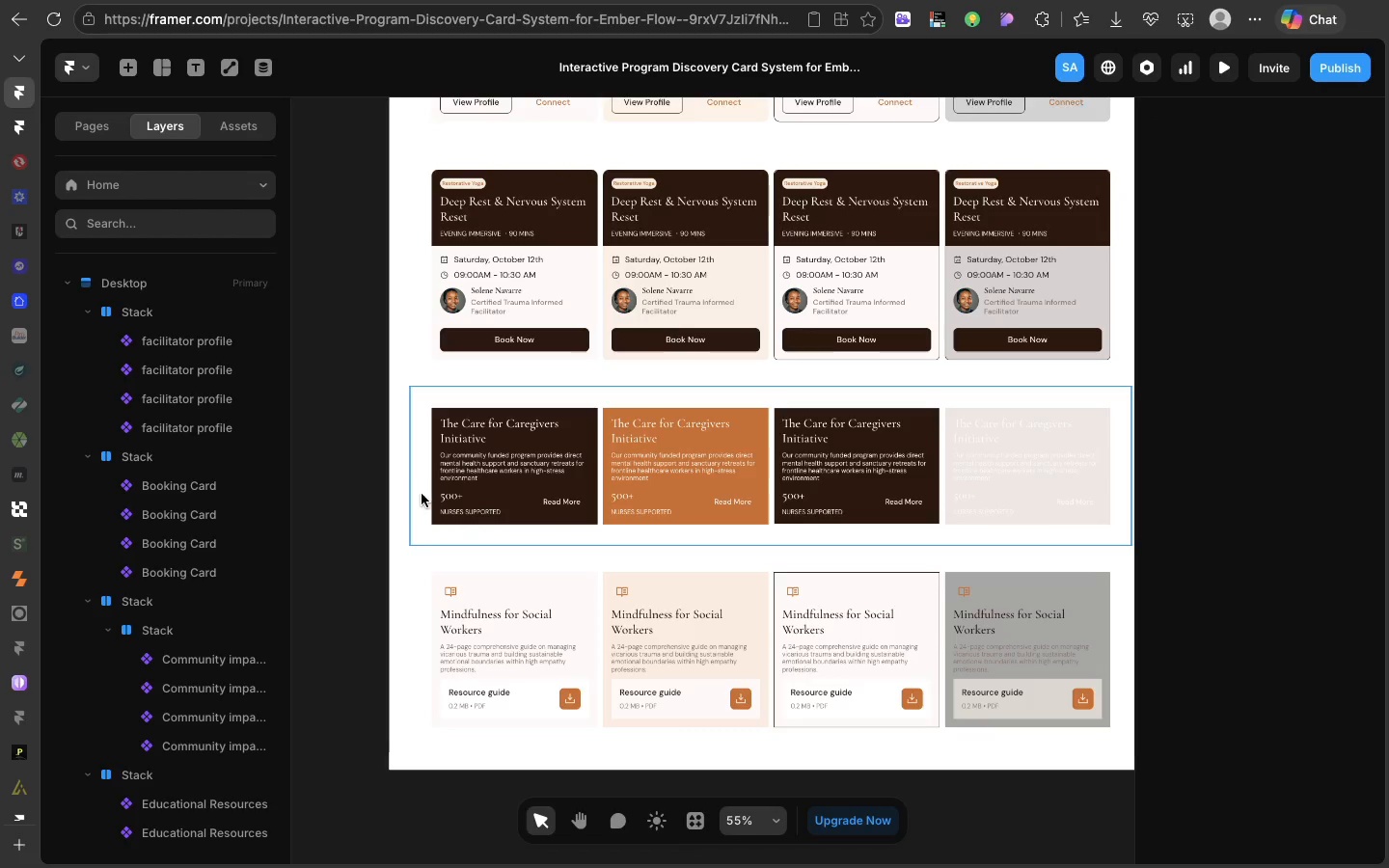 
key(T)
 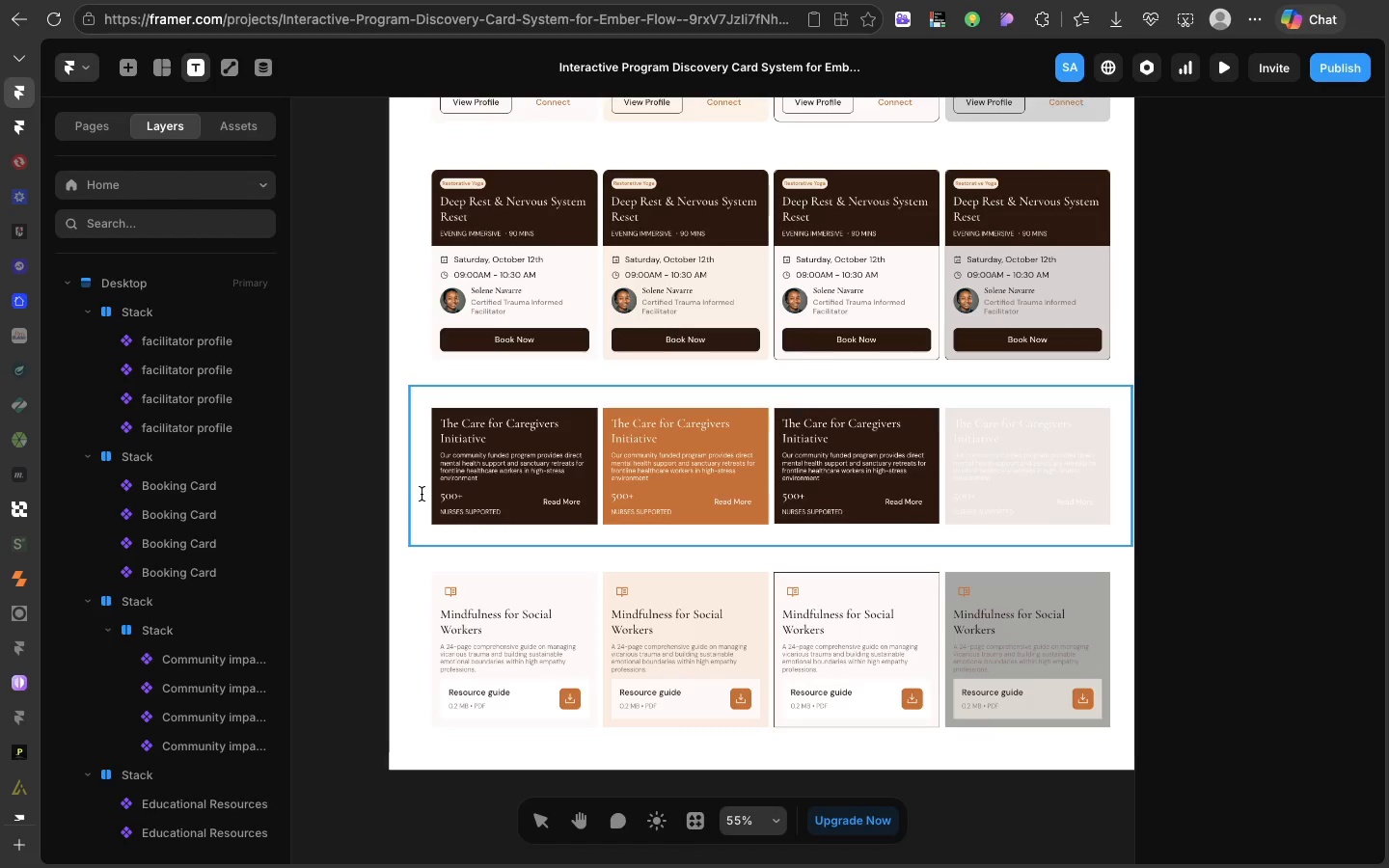 
left_click([422, 494])
 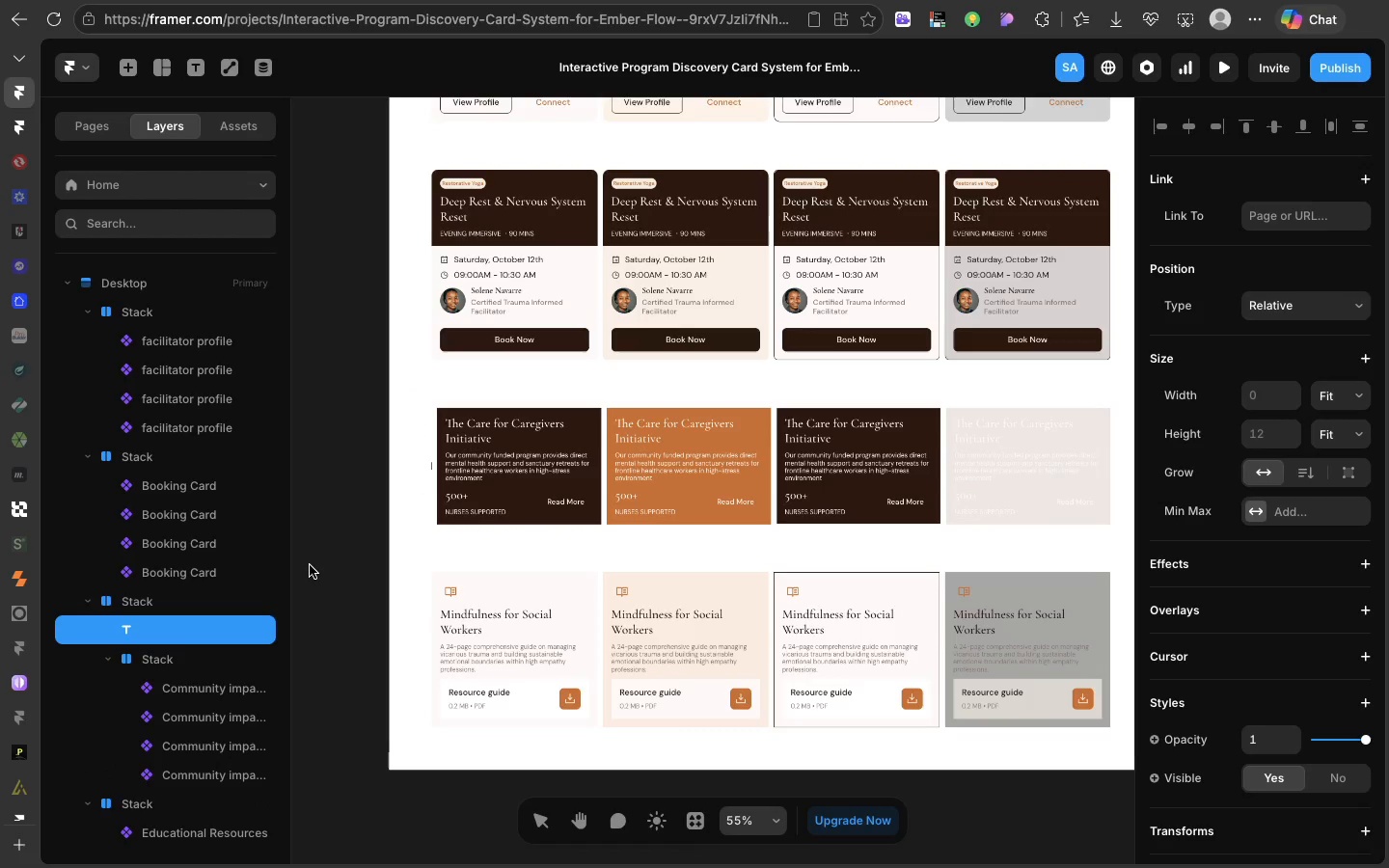 
key(CapsLock)
 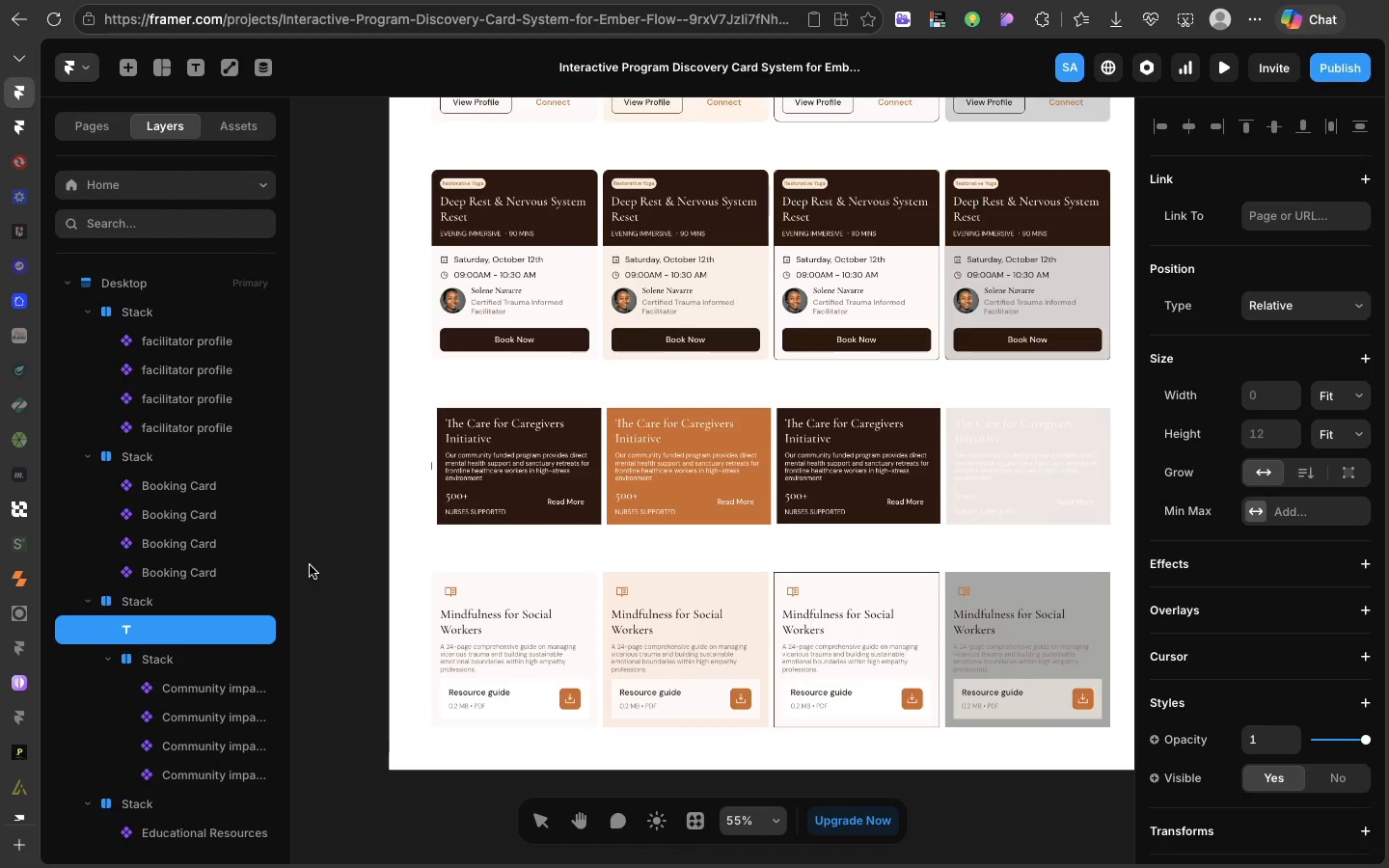 
key(C)
 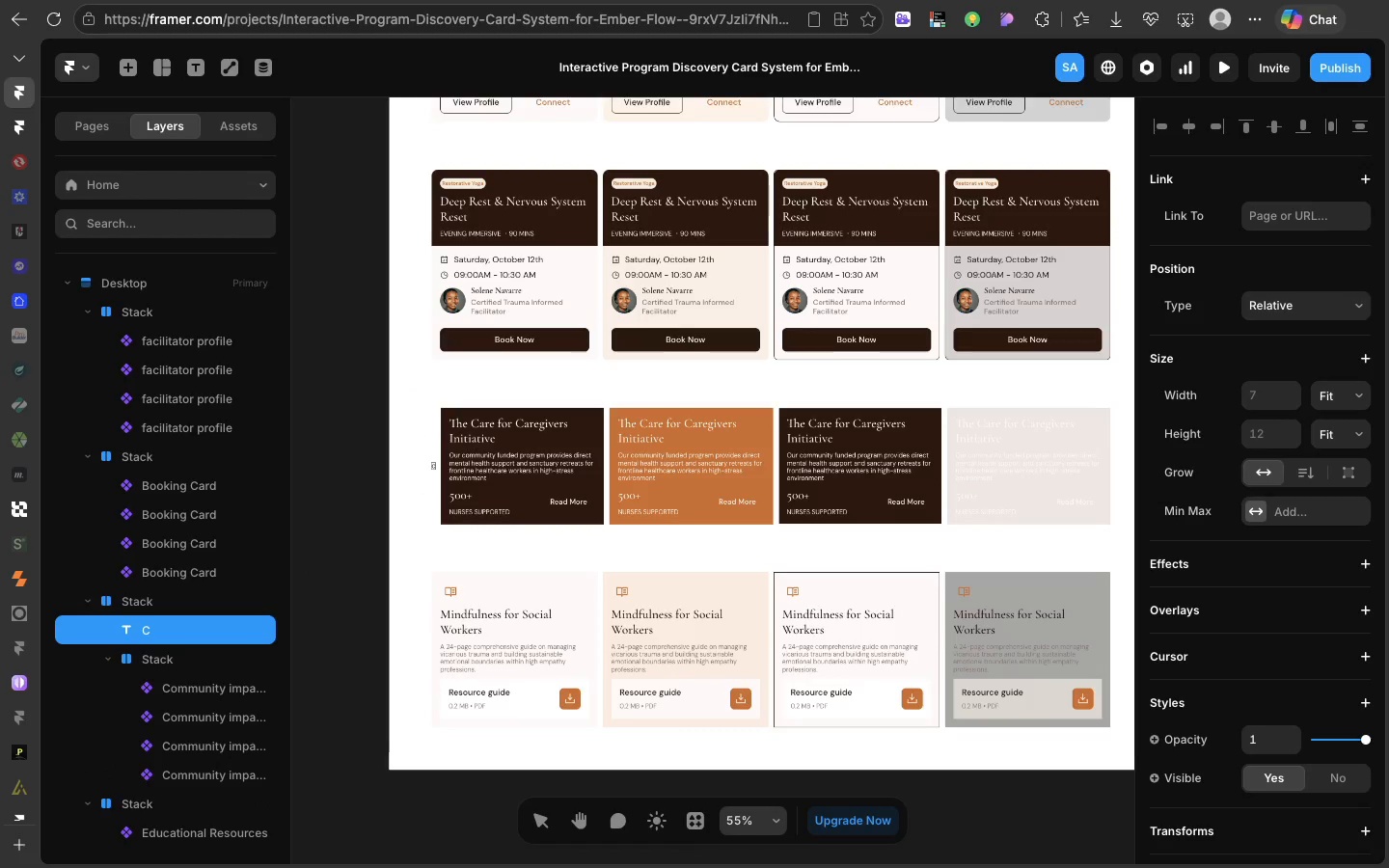 
key(CapsLock)
 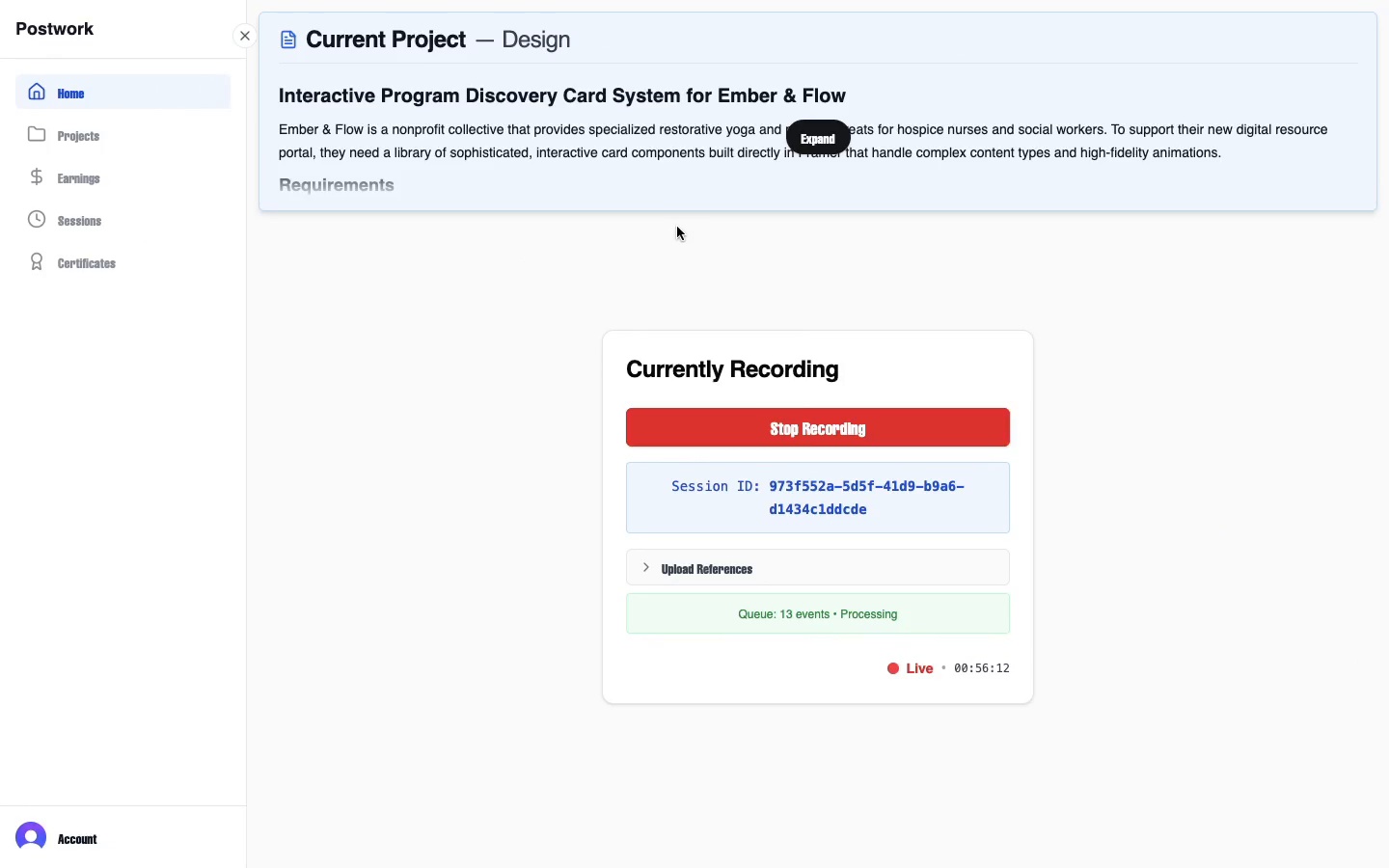 
left_click([803, 137])